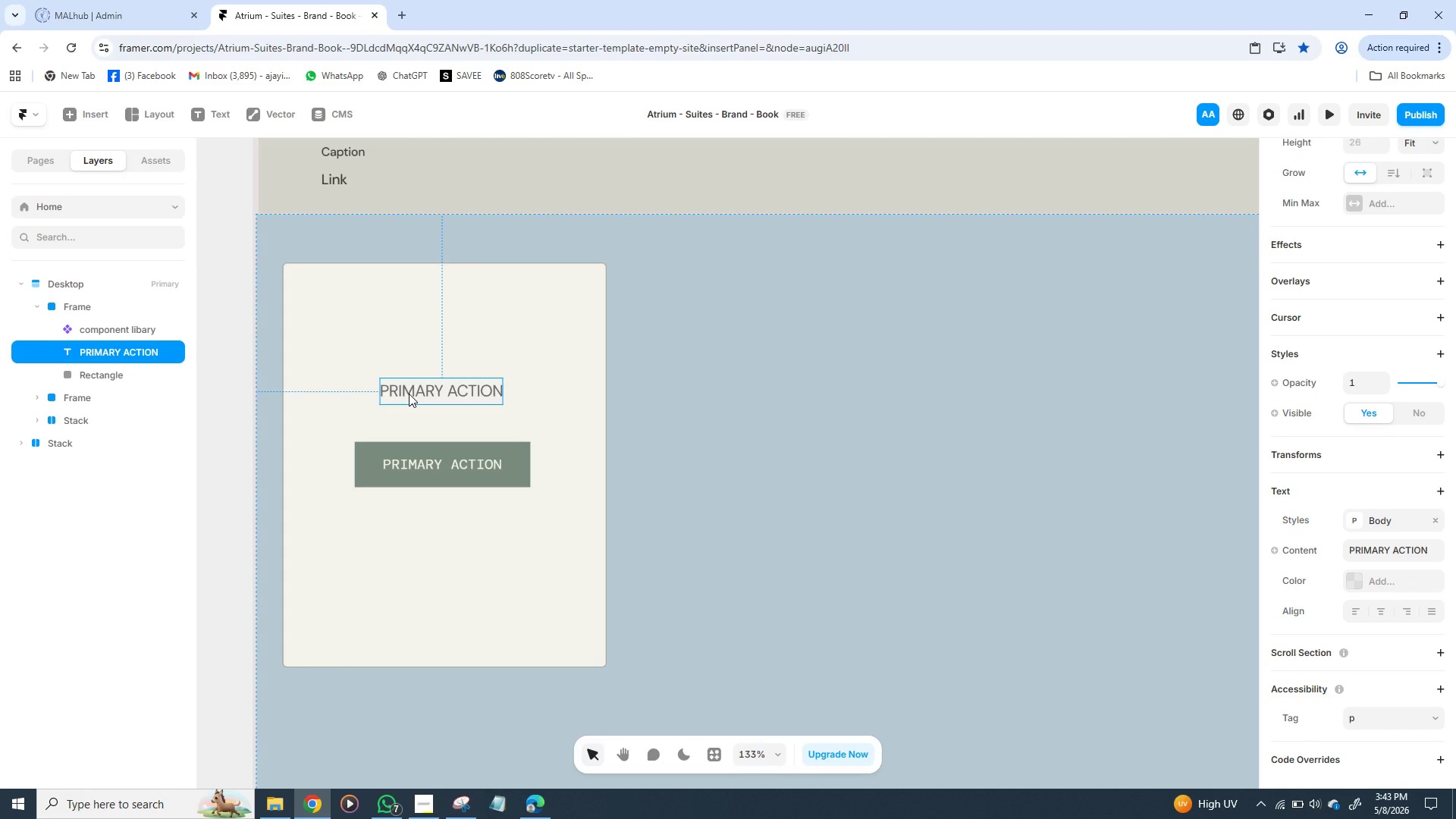 
hold_key(key=ShiftLeft, duration=1.53)
left_click([428, 463])
 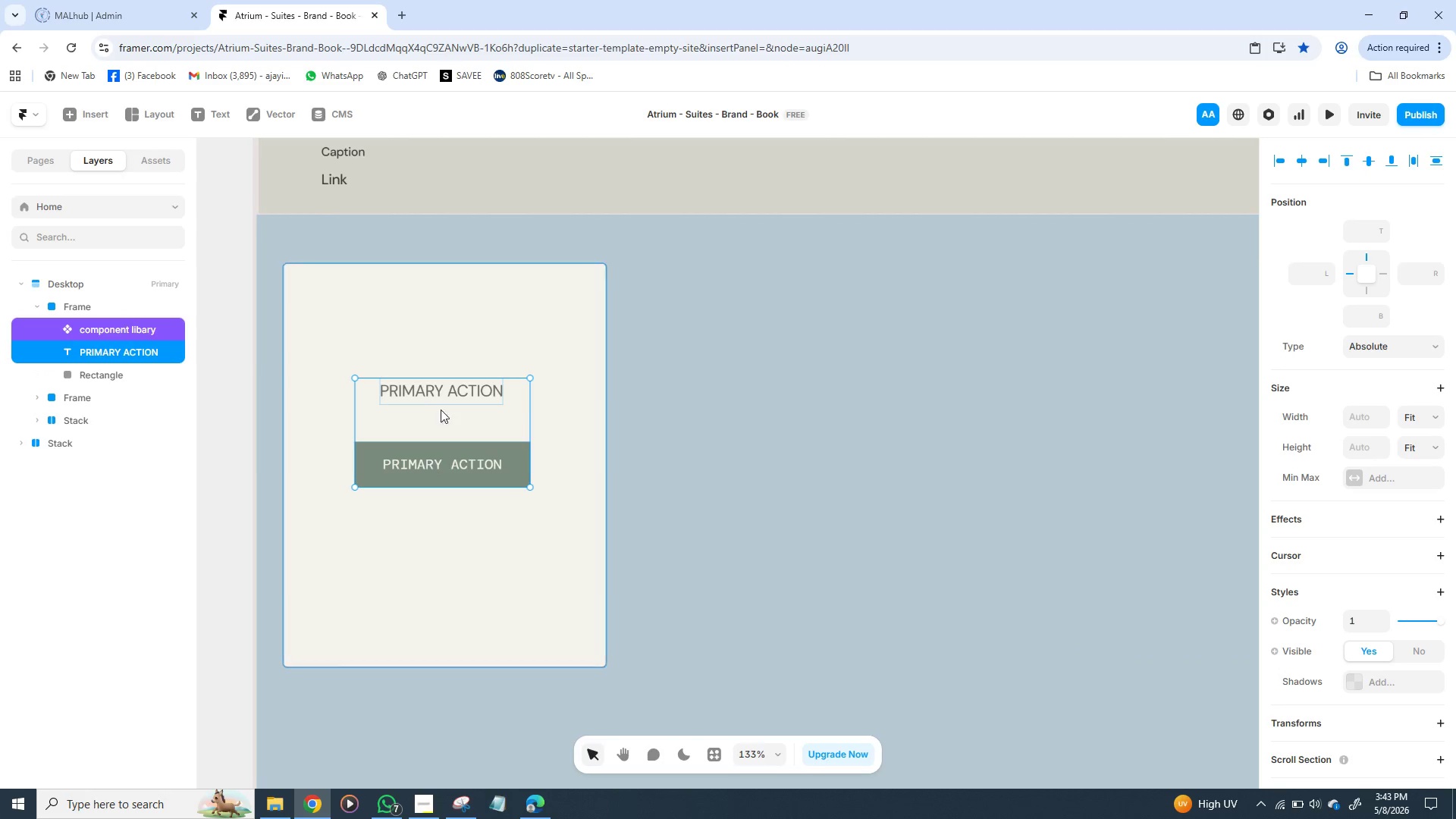 
hold_key(key=ShiftLeft, duration=1.5)
left_click([541, 287])
 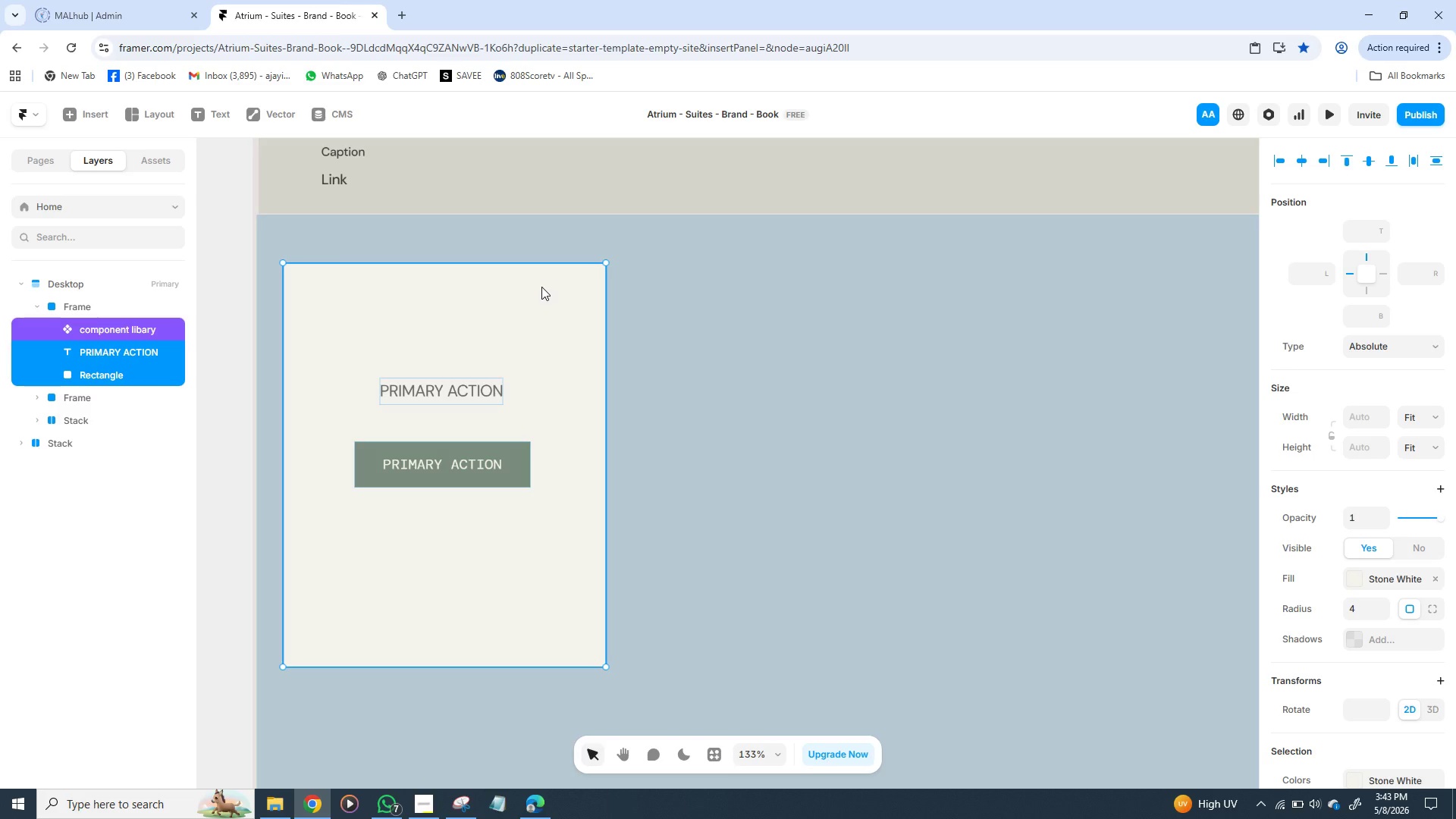 
key(Shift+ShiftLeft)
 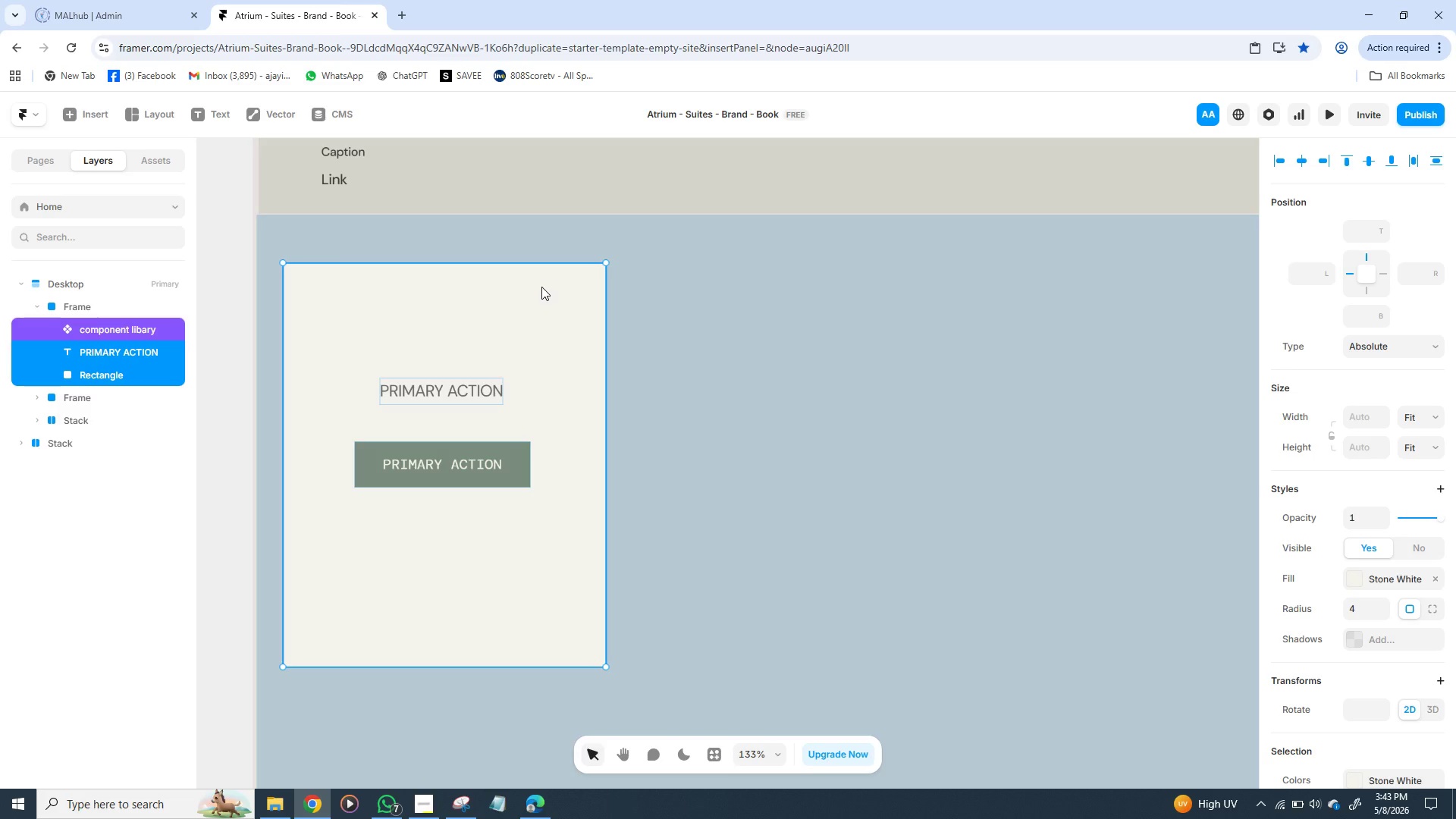 
right_click([541, 287])
 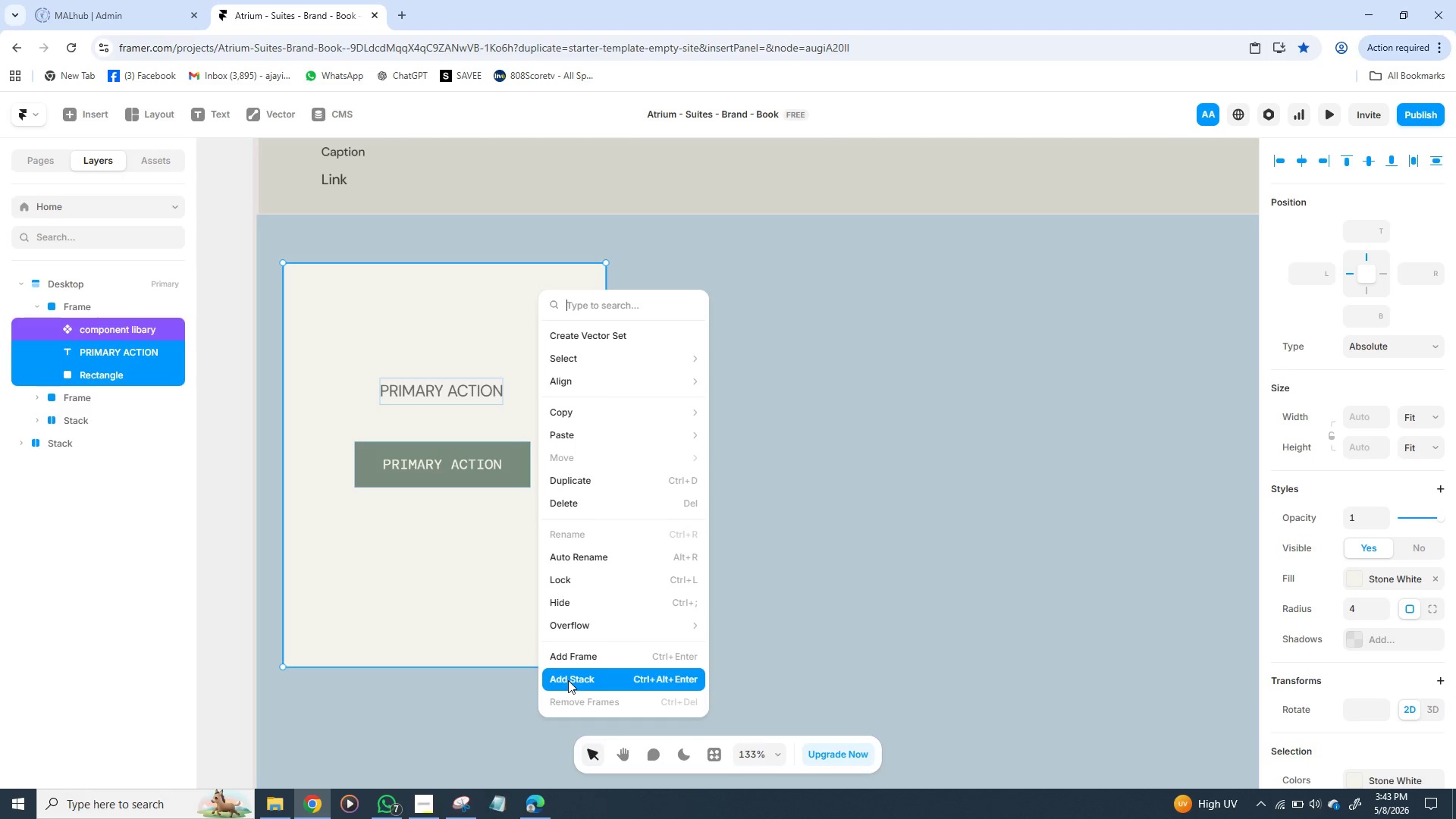 
left_click([575, 680])
 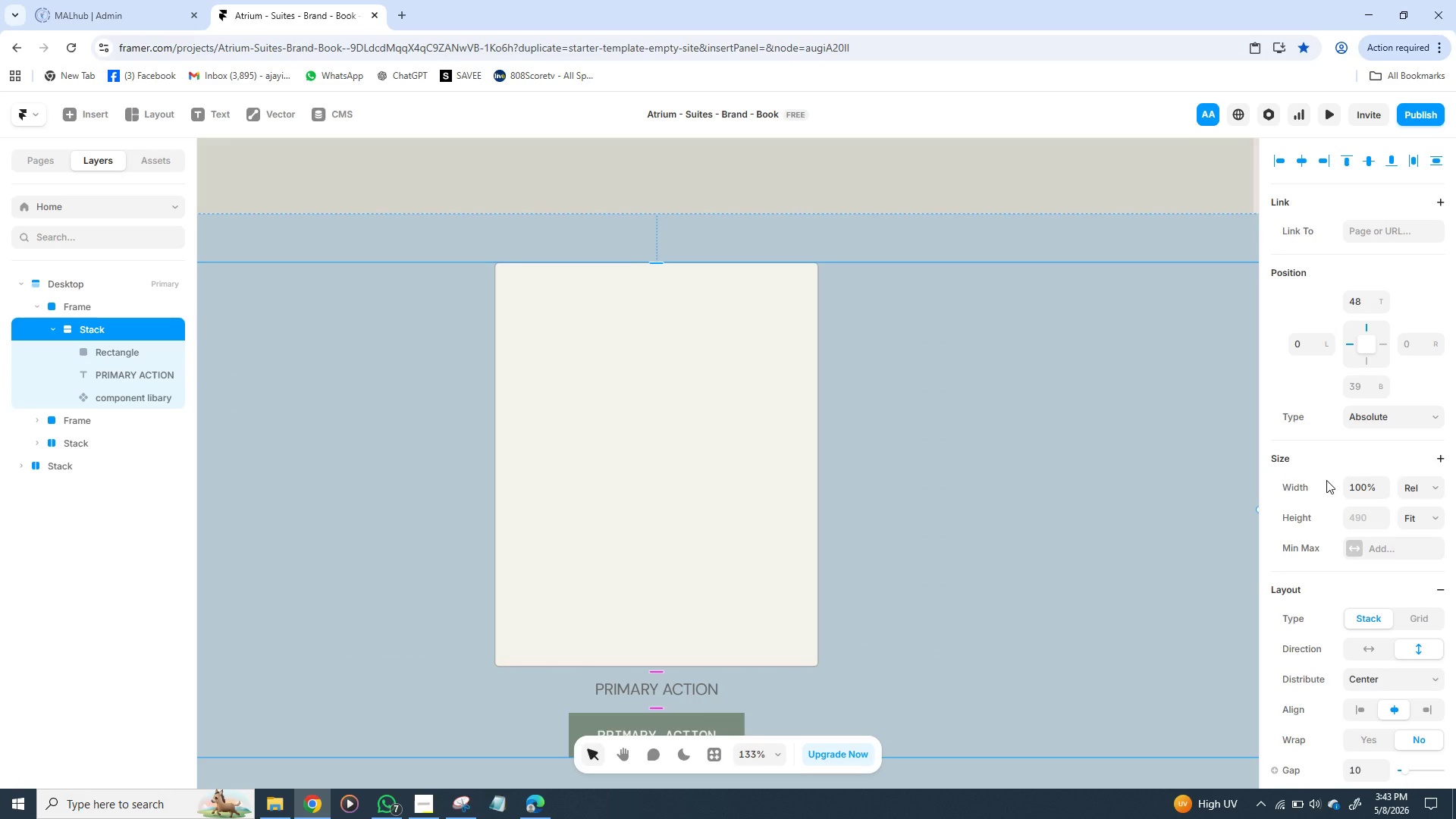 
wait(5.62)
 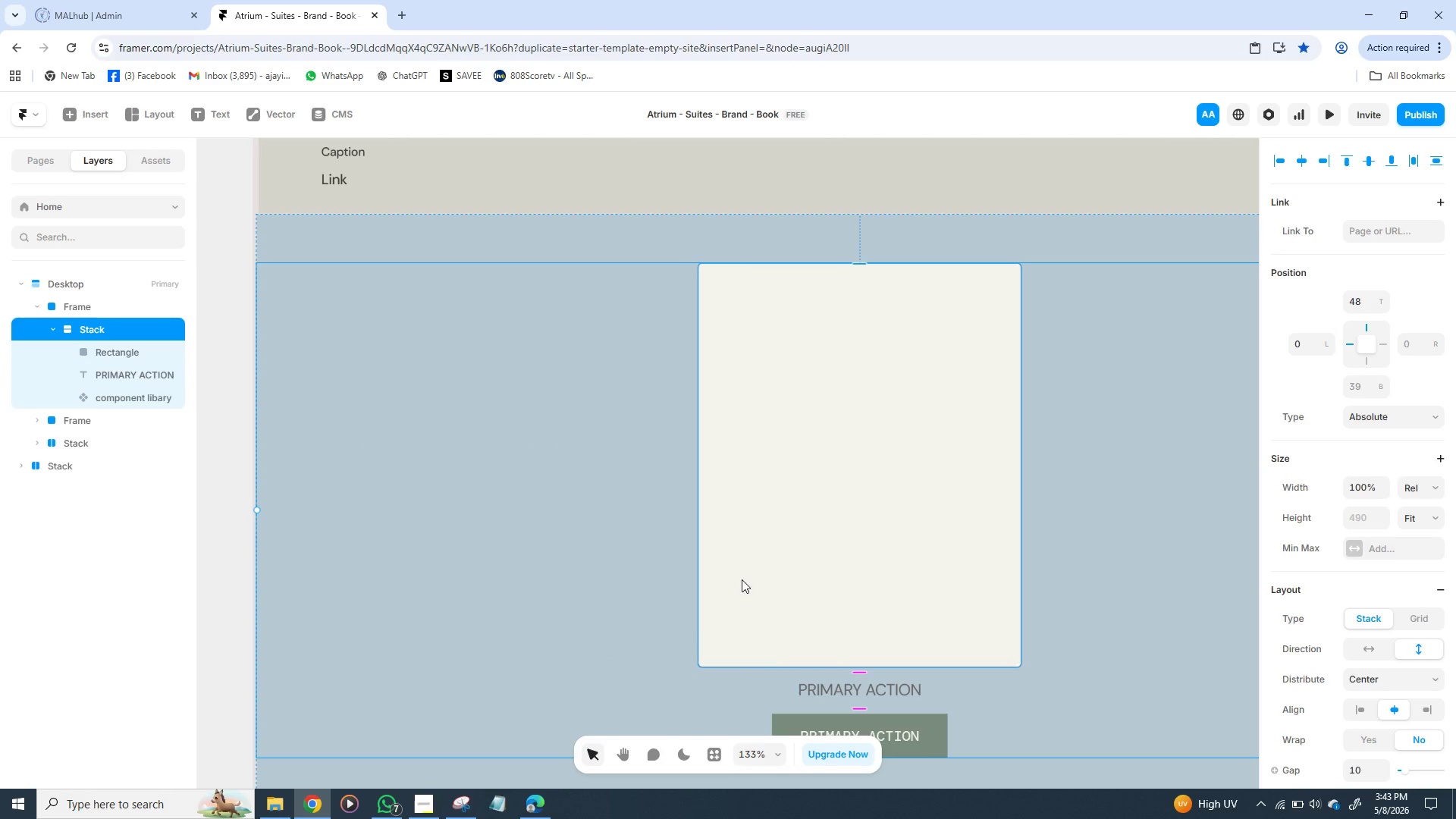 
key(Control+Z)
 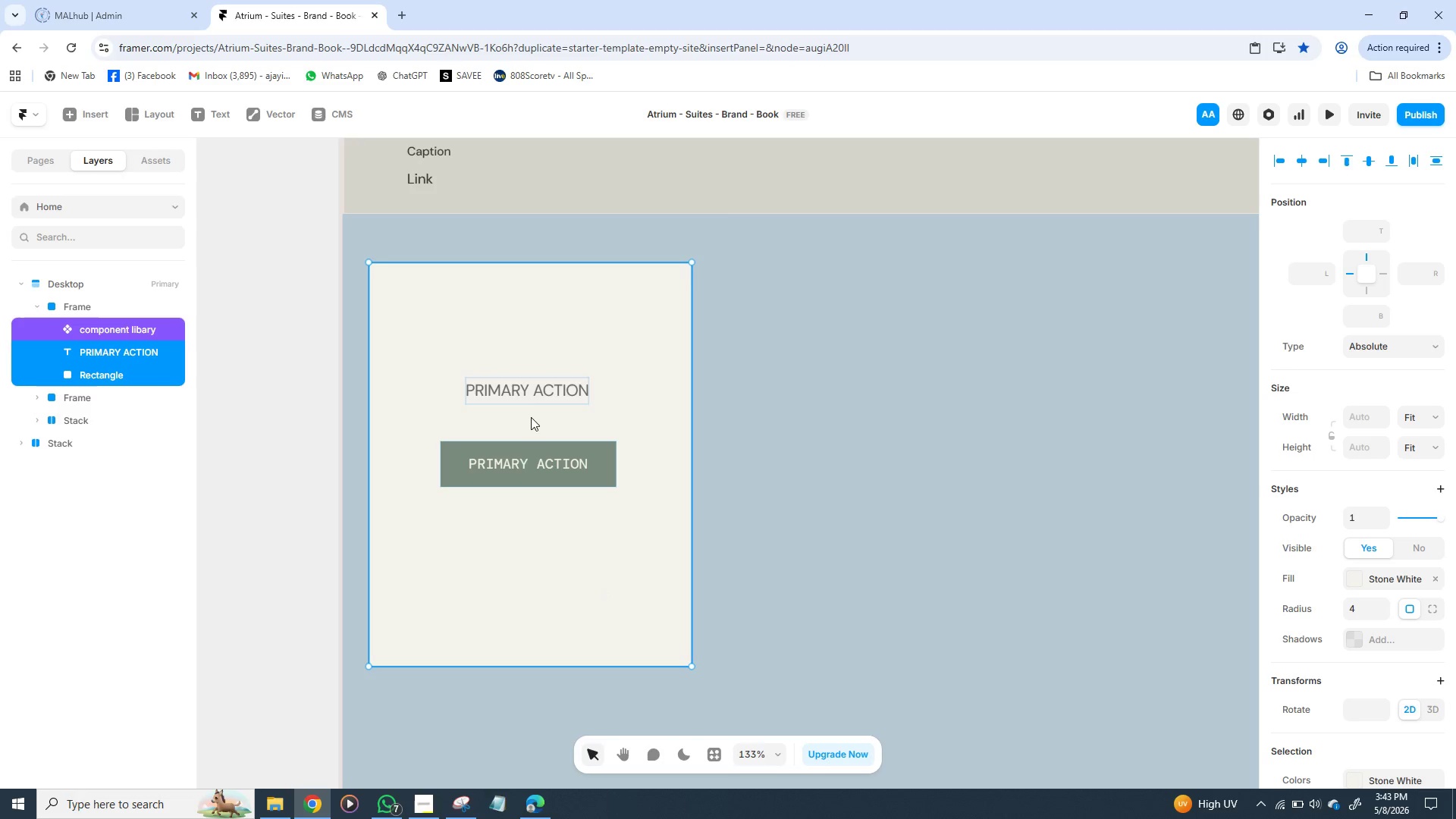 
left_click([522, 385])
 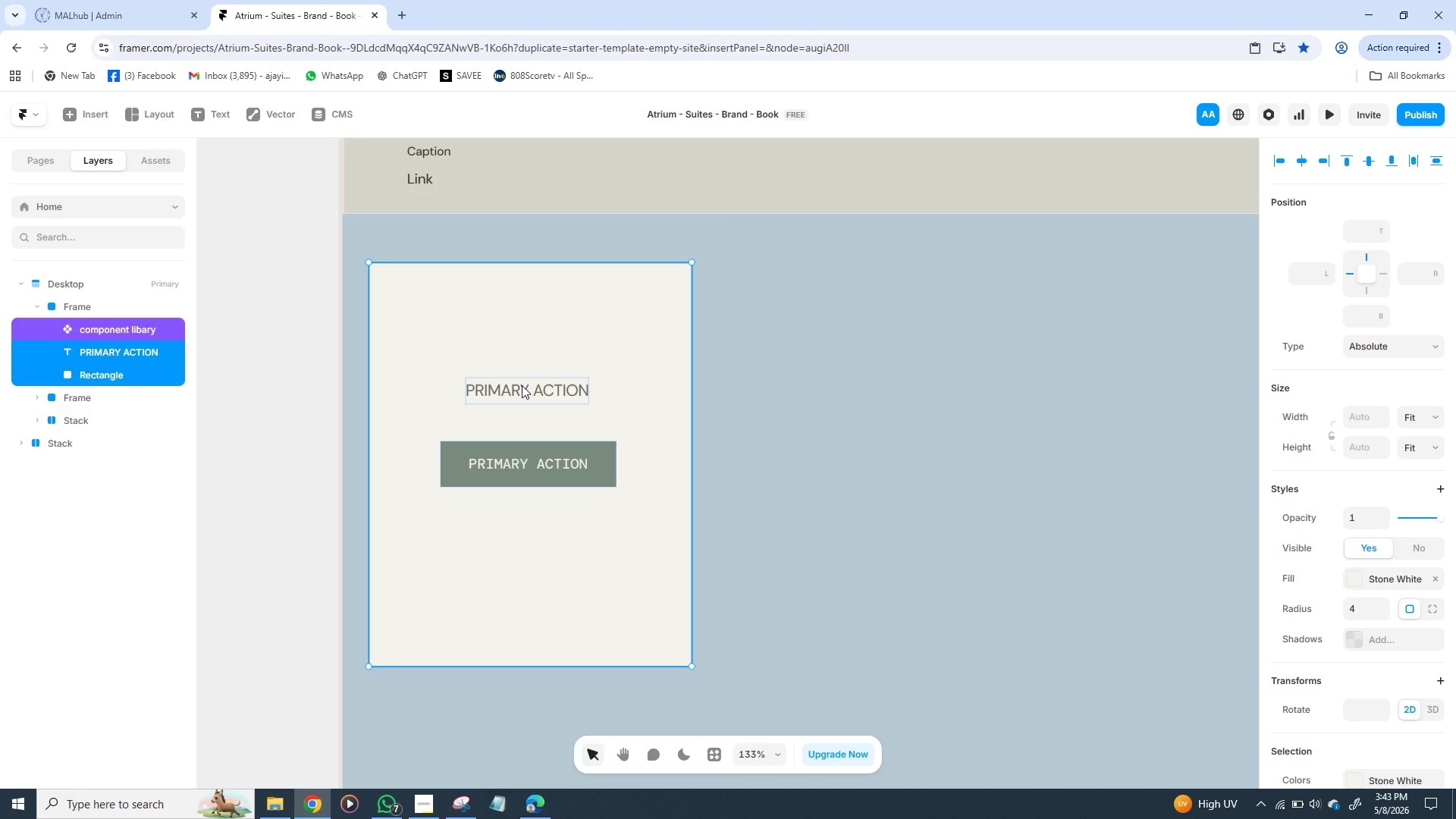 
hold_key(key=ShiftLeft, duration=1.52)
left_click([531, 453])
 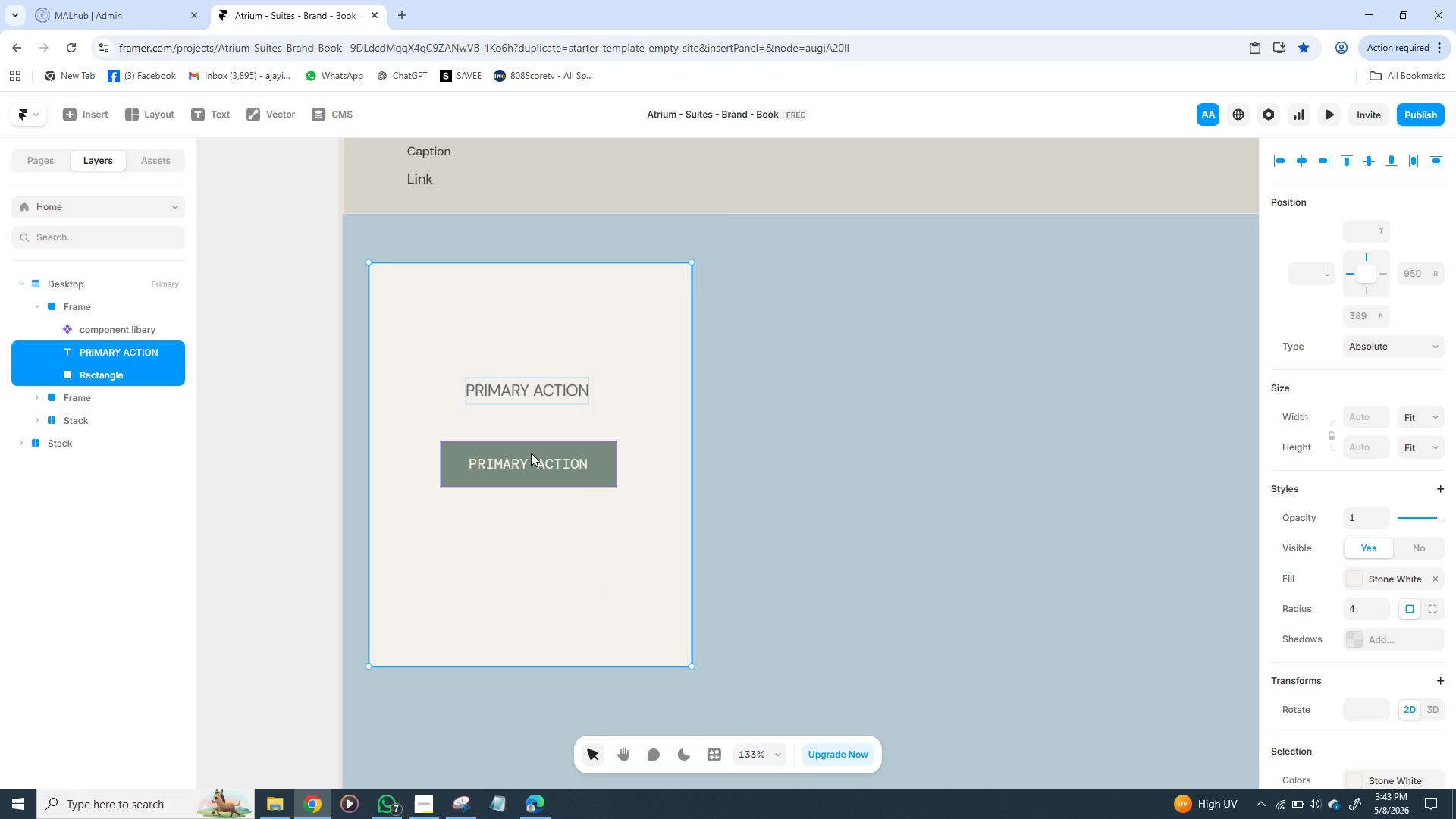 
hold_key(key=ShiftLeft, duration=1.45)
 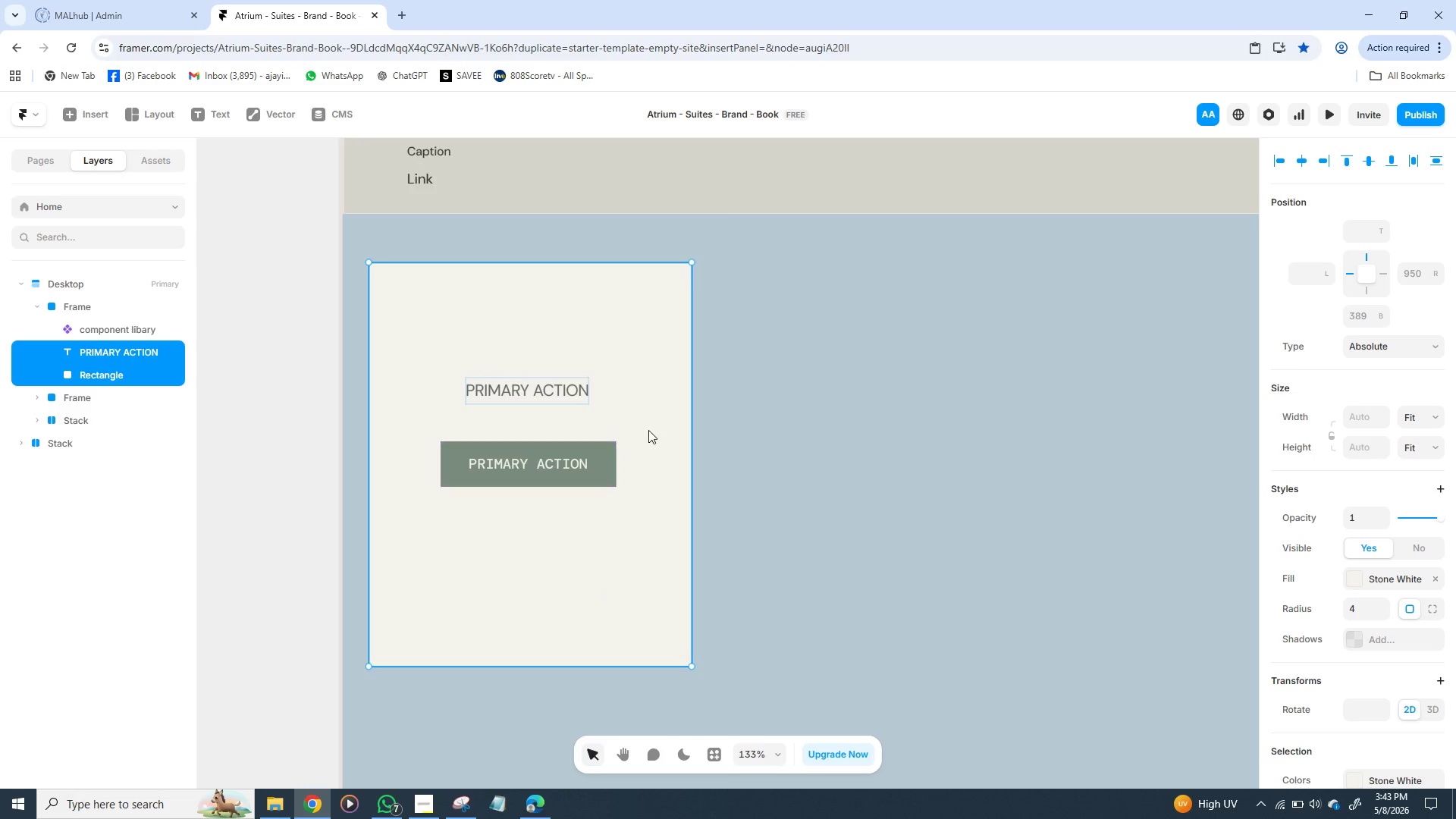 
left_click([756, 466])
 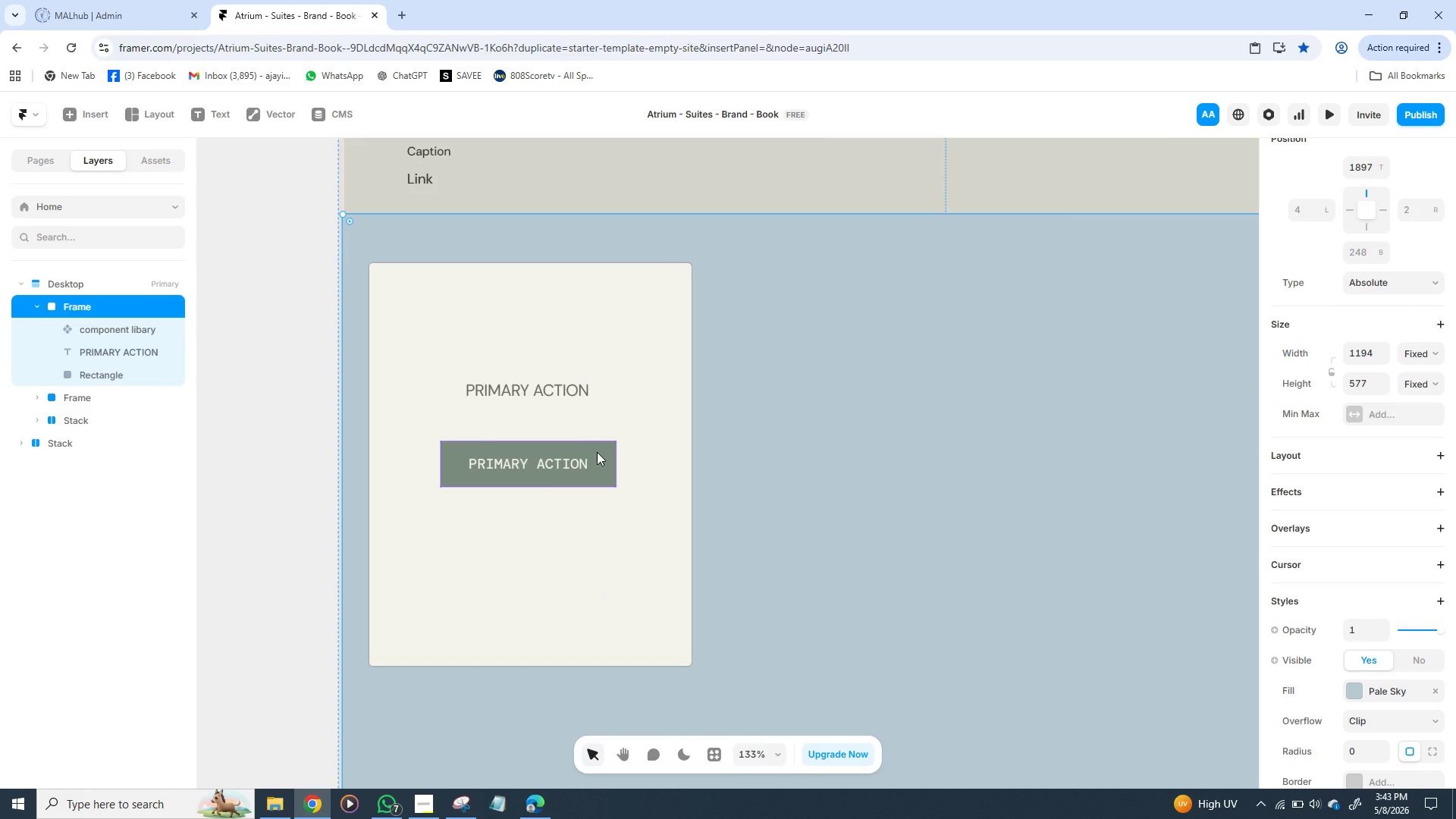 
left_click([597, 452])
 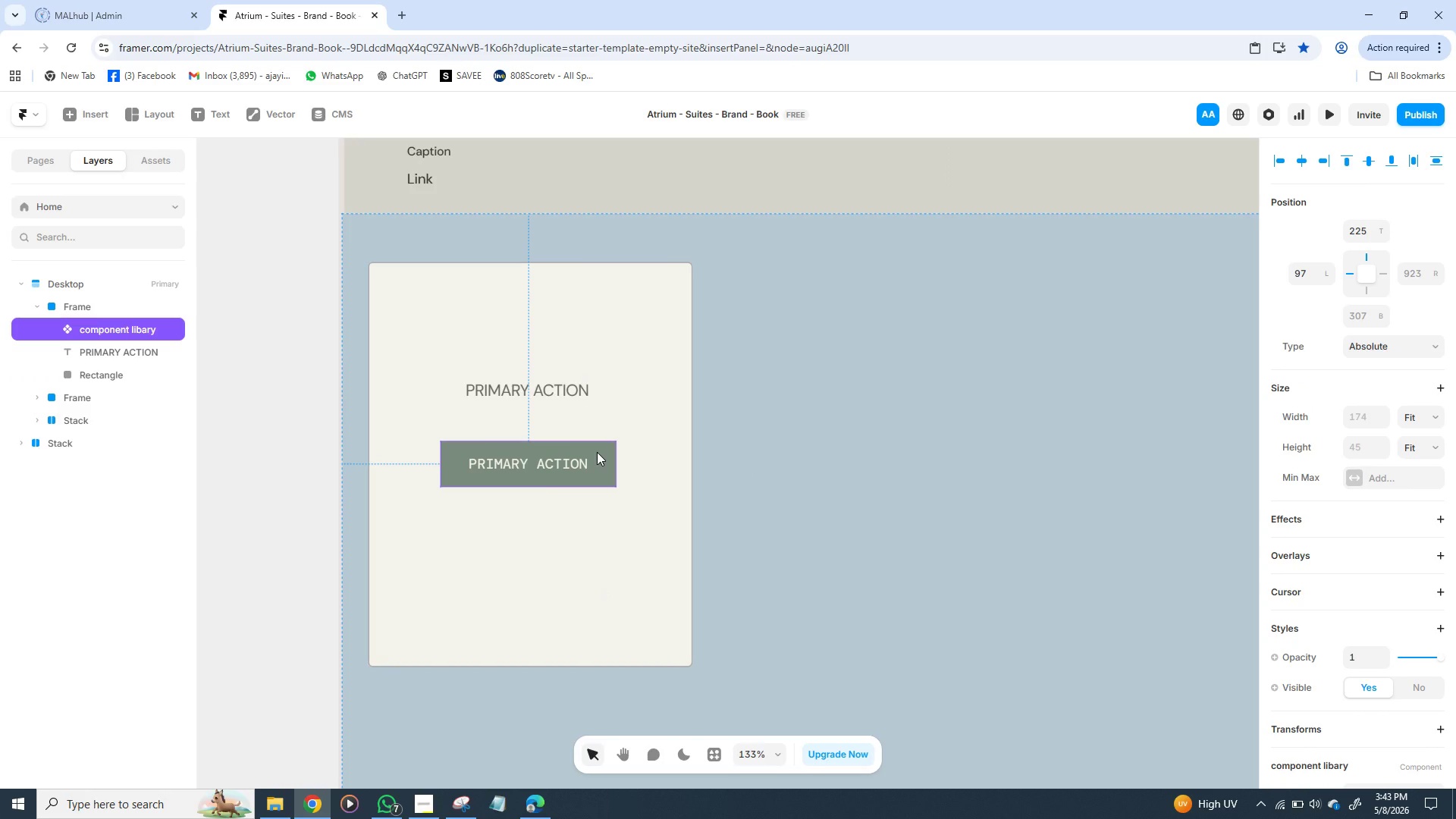 
hold_key(key=ShiftLeft, duration=1.44)
left_click([562, 390])
 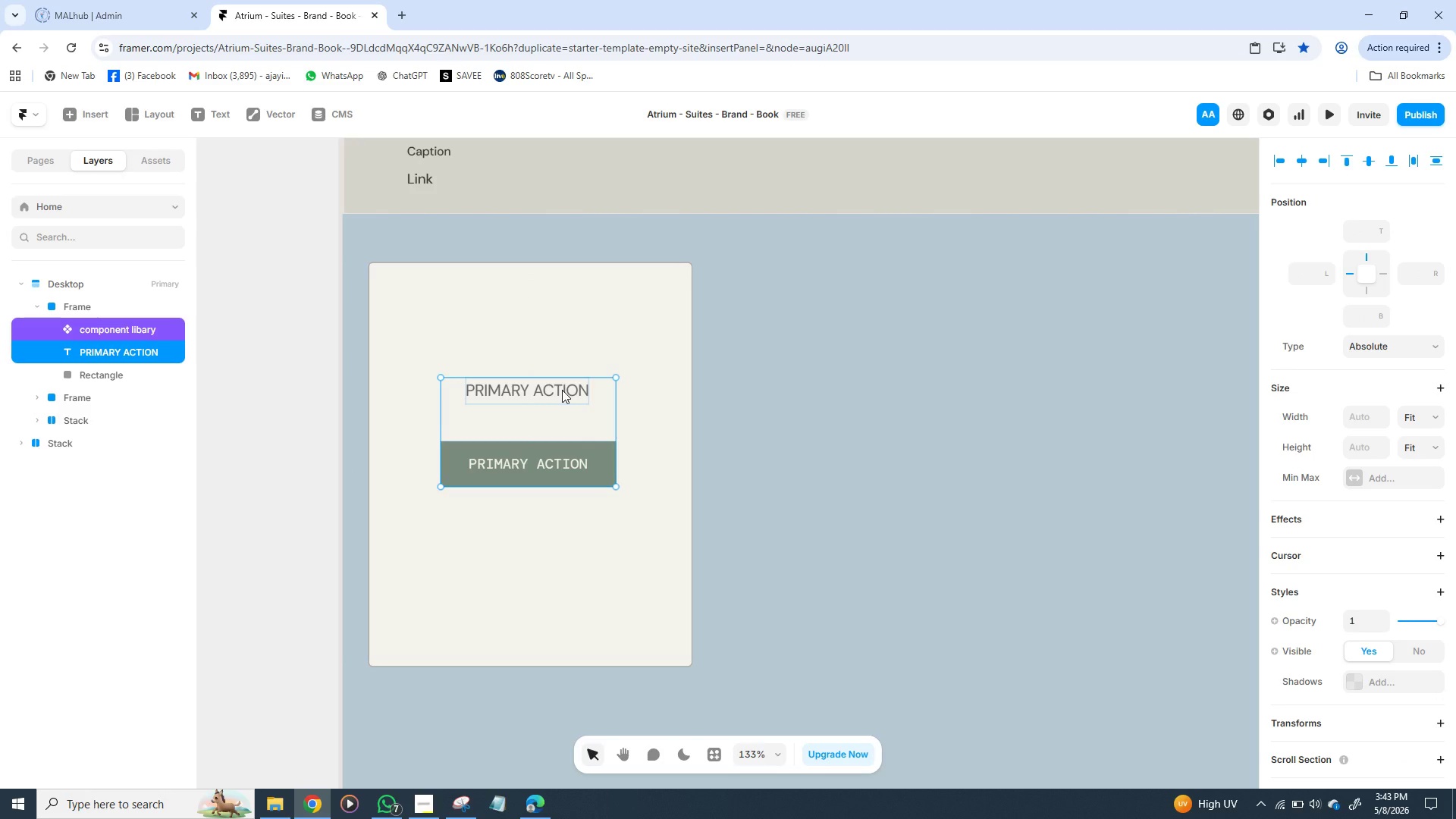 
right_click([562, 390])
 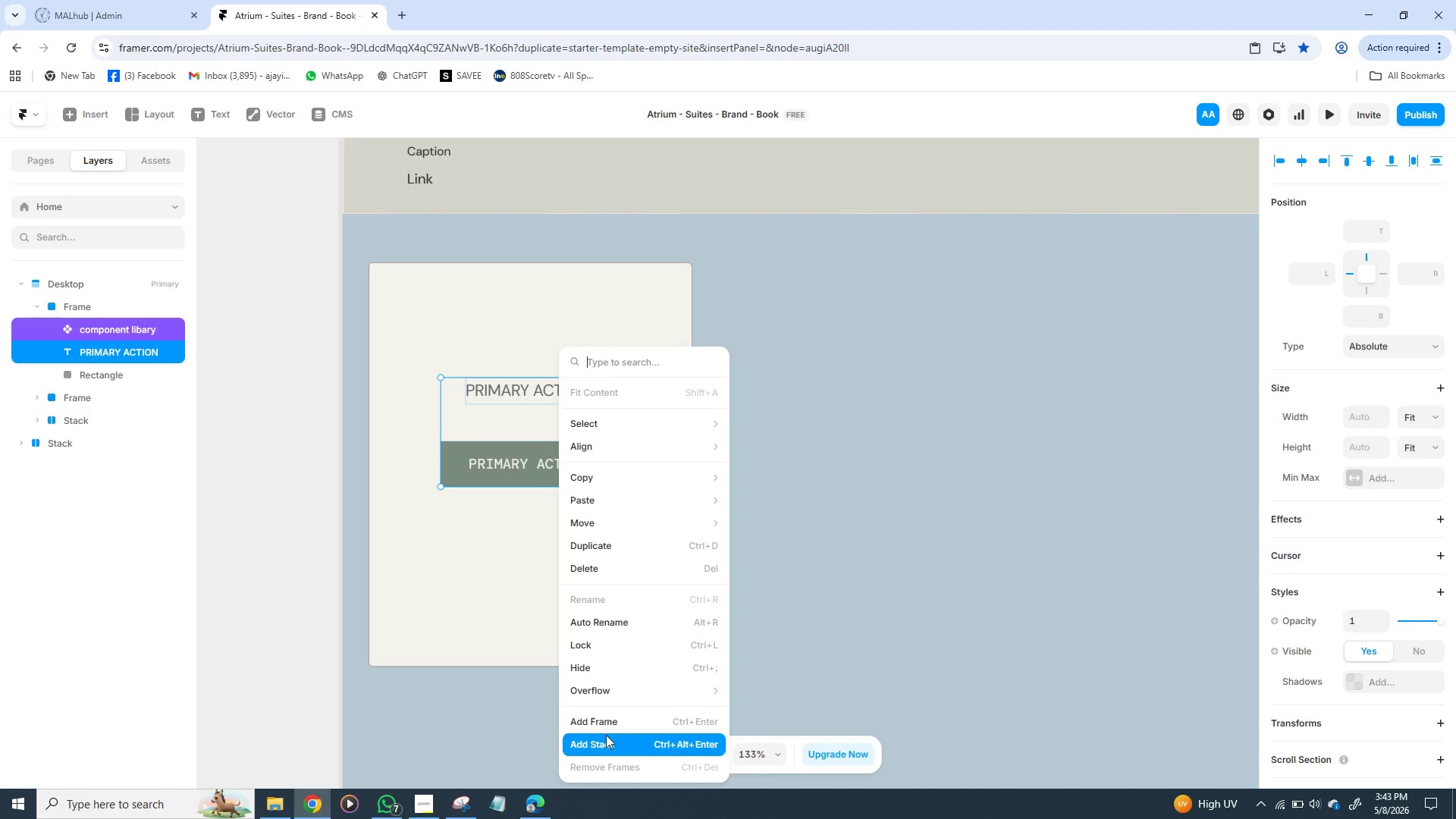 
left_click([604, 735])
 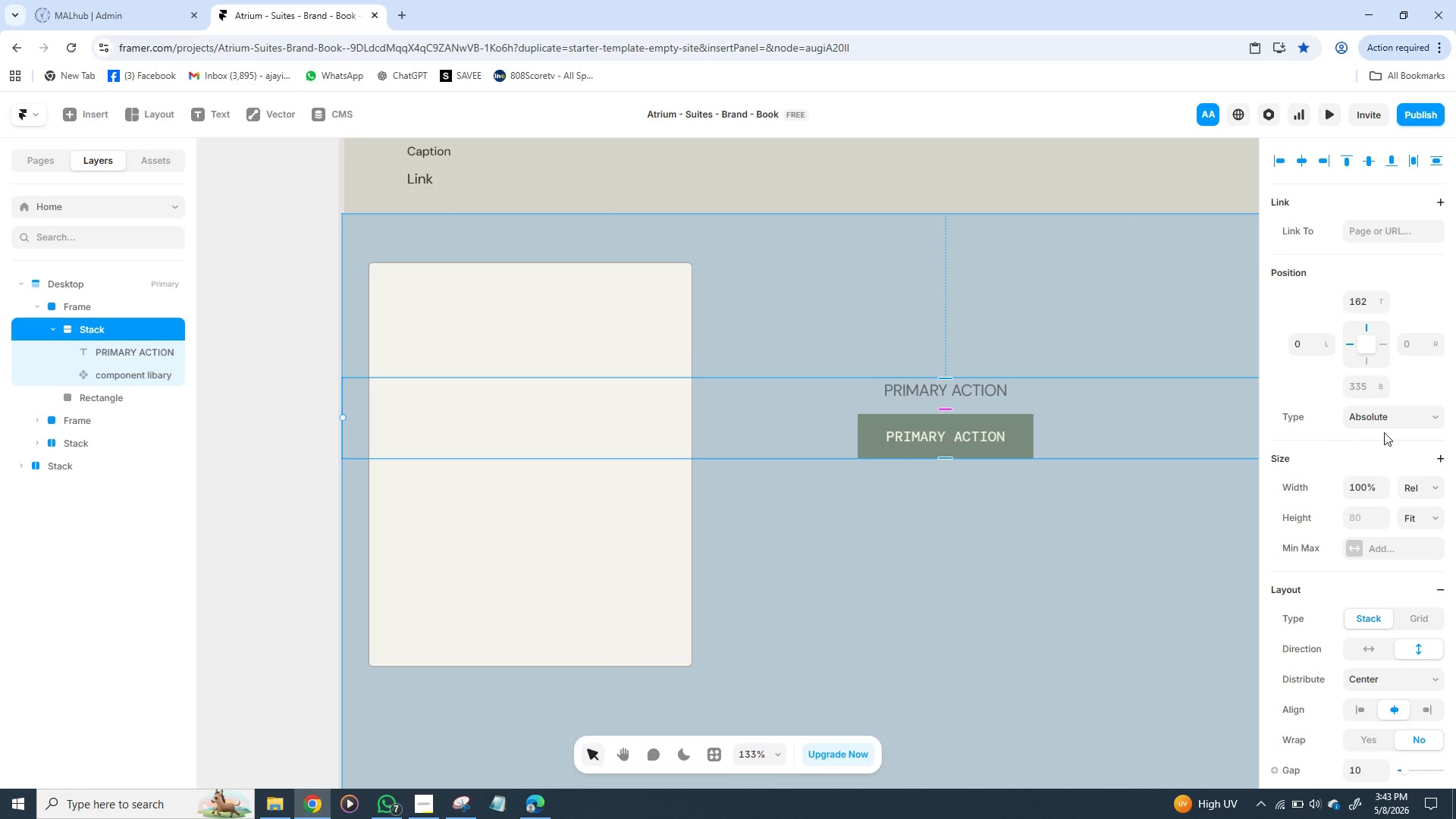 
left_click([1433, 491])
 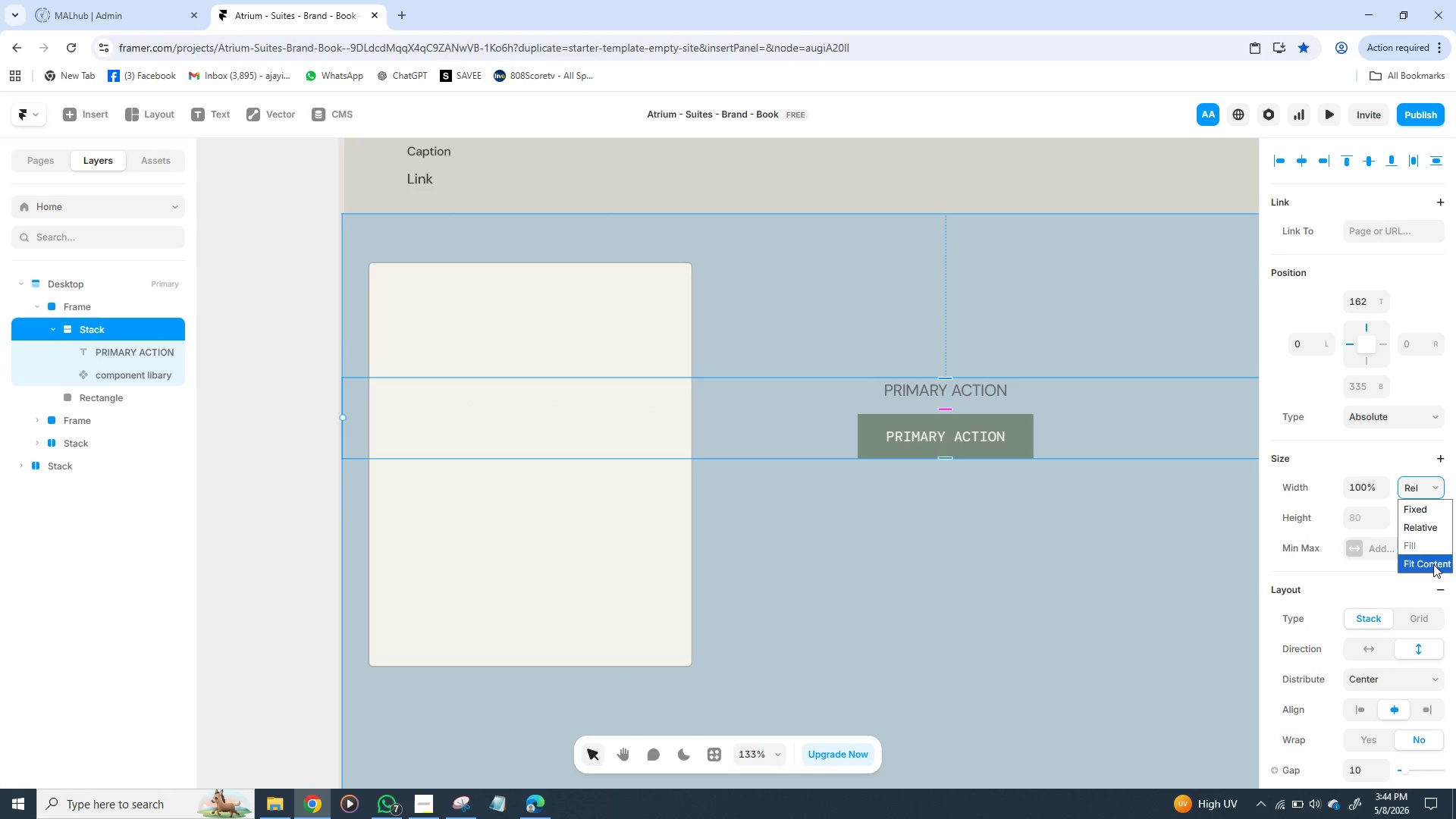 
left_click([1433, 564])
 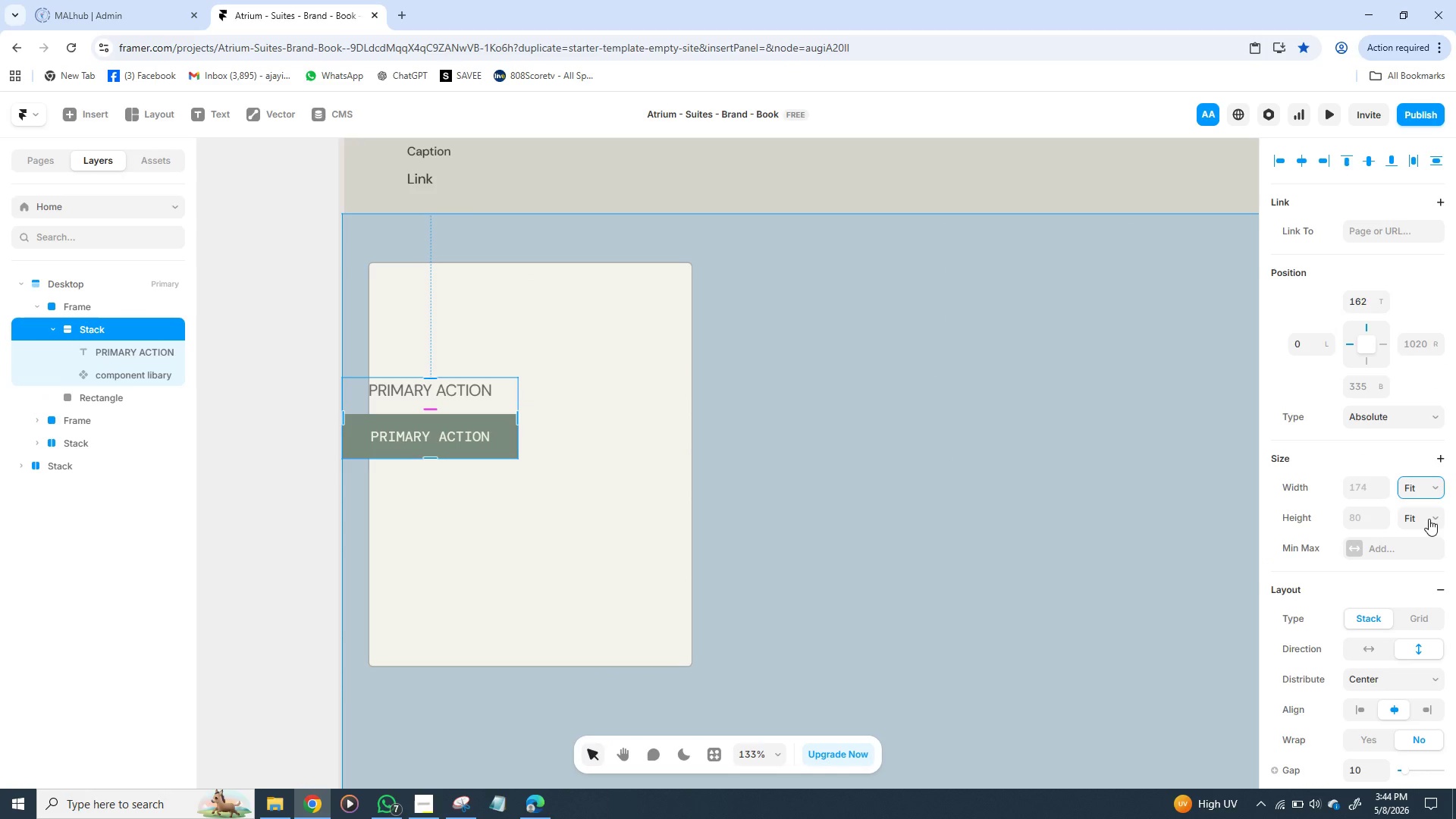 
left_click([1429, 519])
 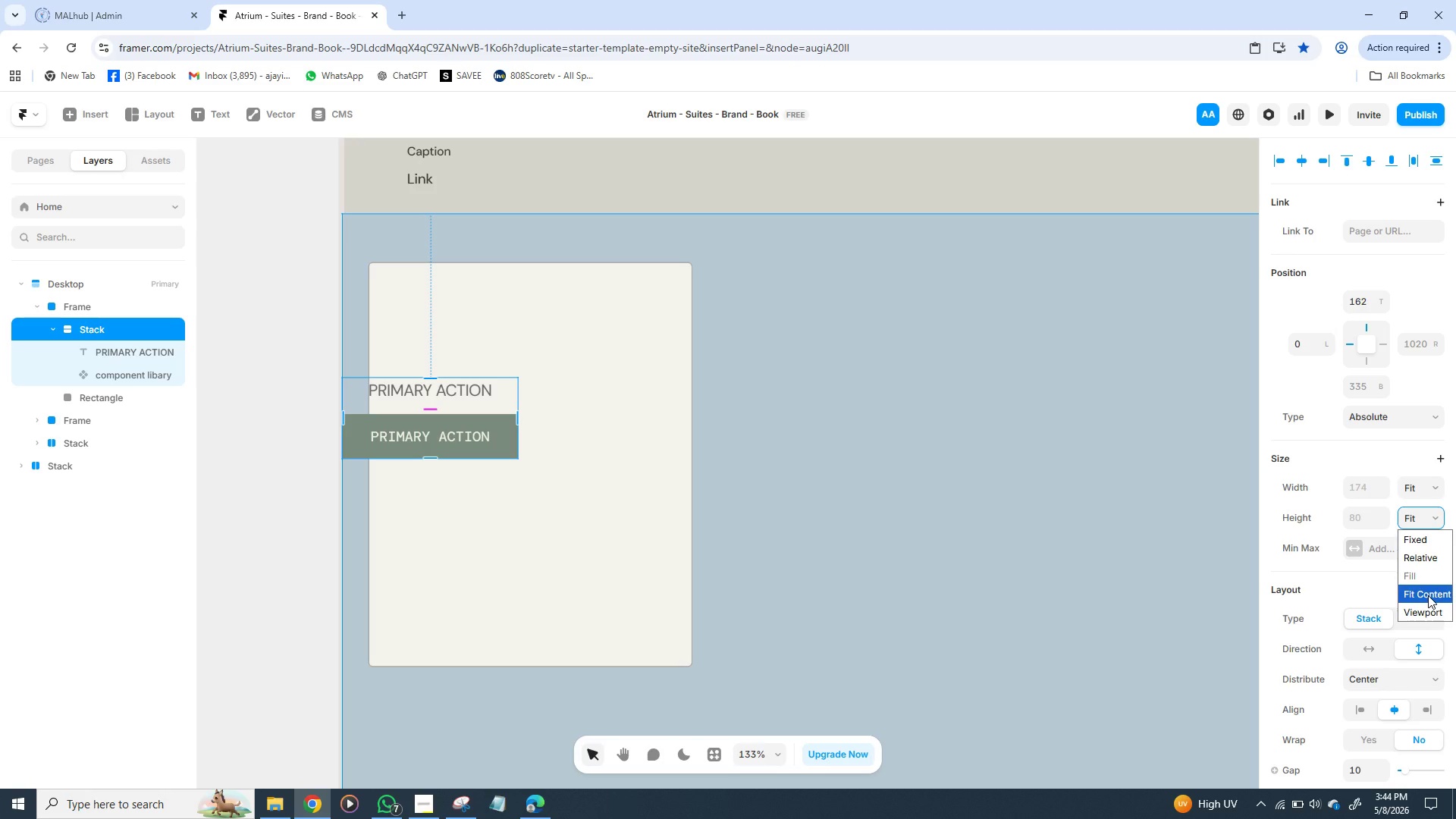 
left_click([1428, 595])
 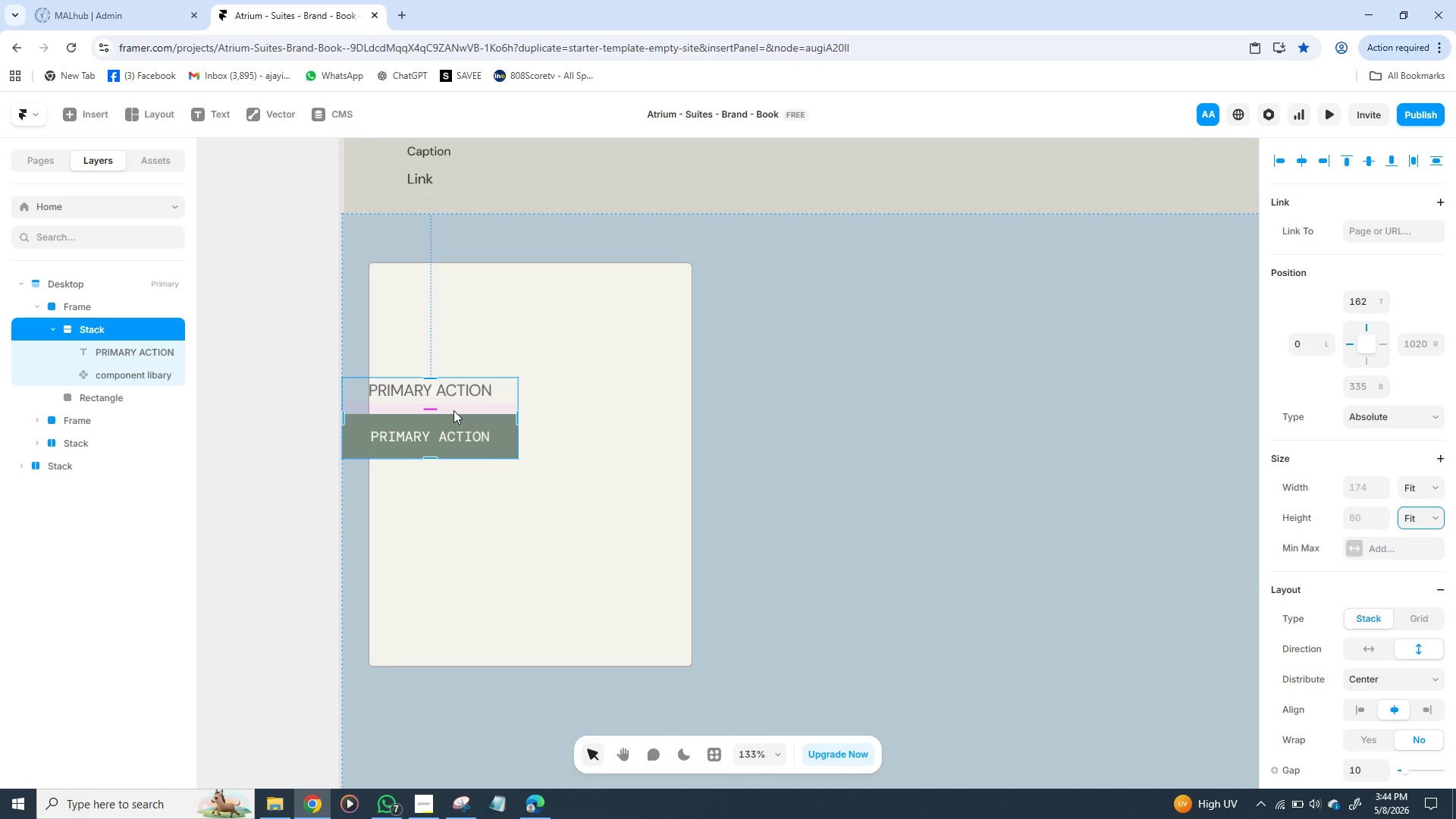 
left_click_drag(start_coordinate=[453, 410], to_coordinate=[546, 445])
 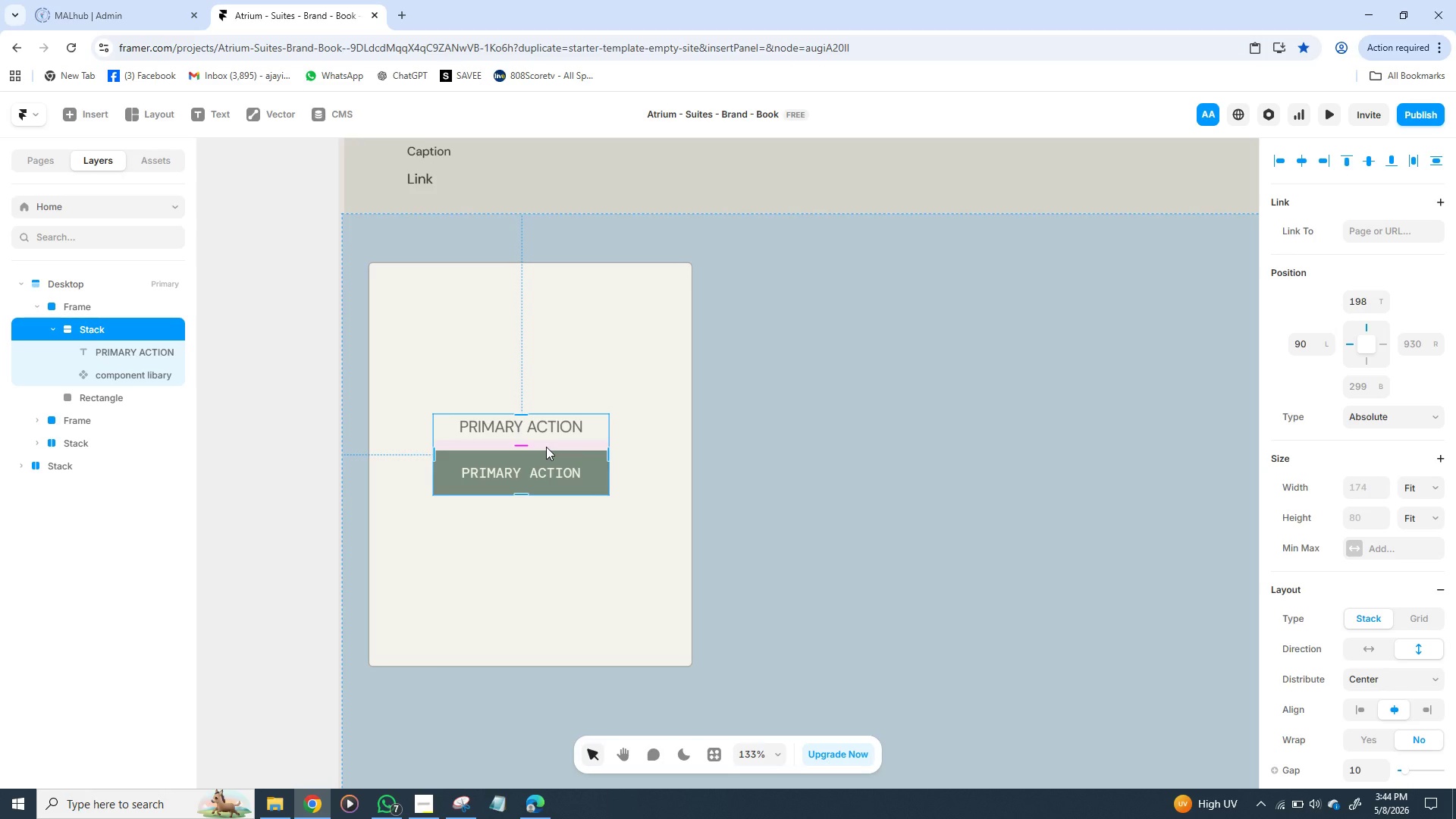 
hold_key(key=ShiftLeft, duration=1.53)
left_click([419, 265])
 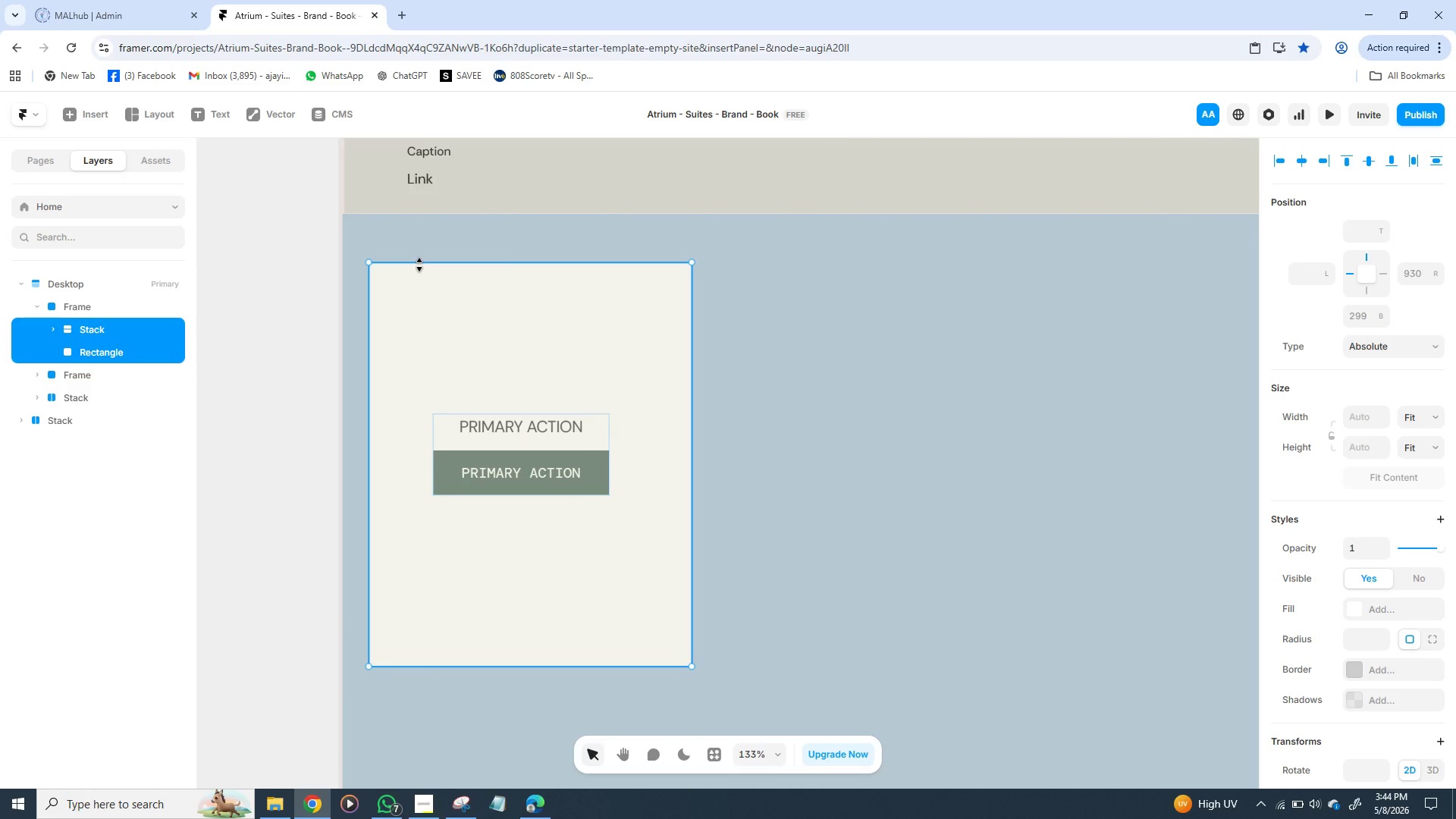 
hold_key(key=ShiftLeft, duration=0.34)
 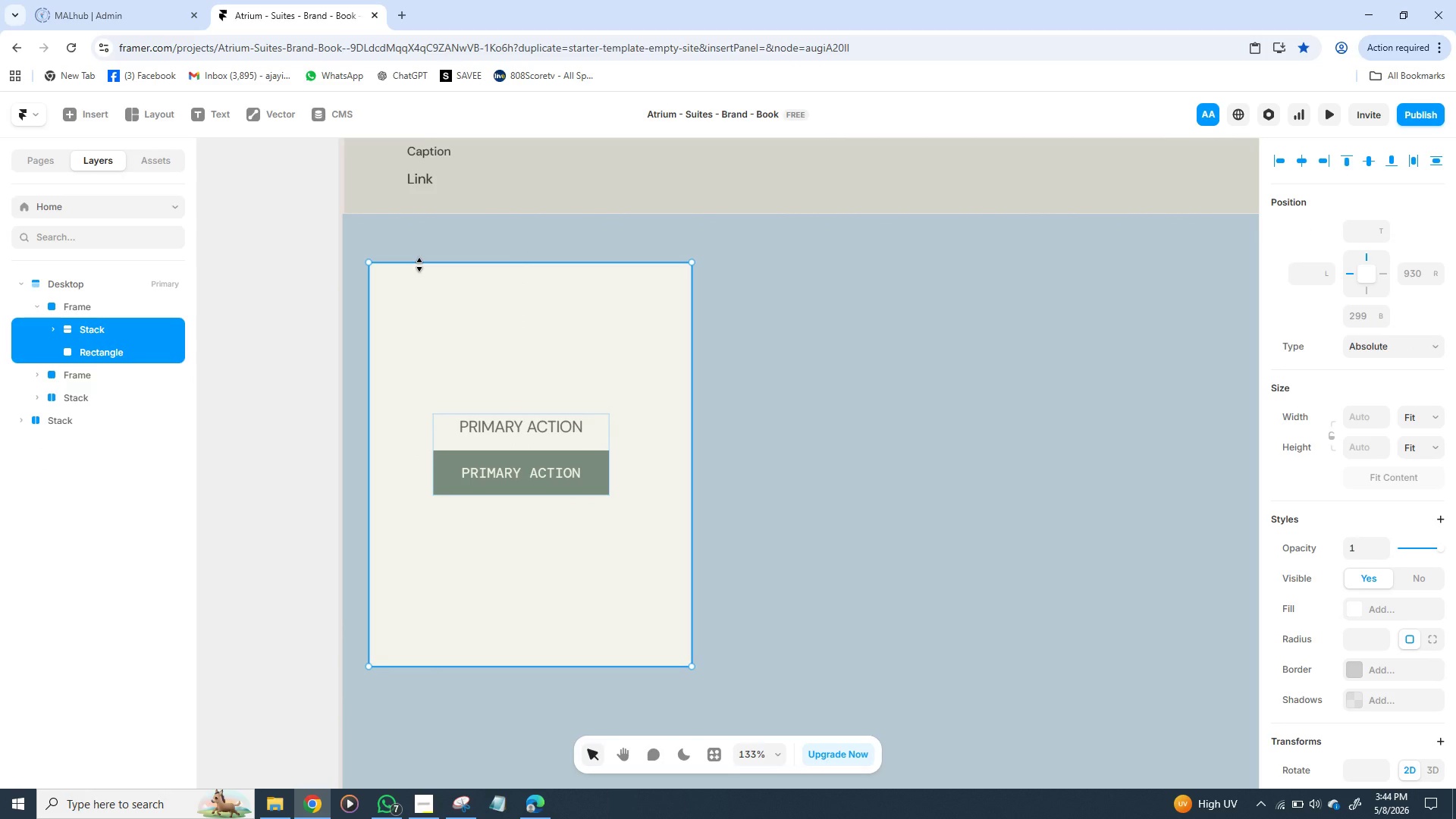 
right_click([419, 265])
 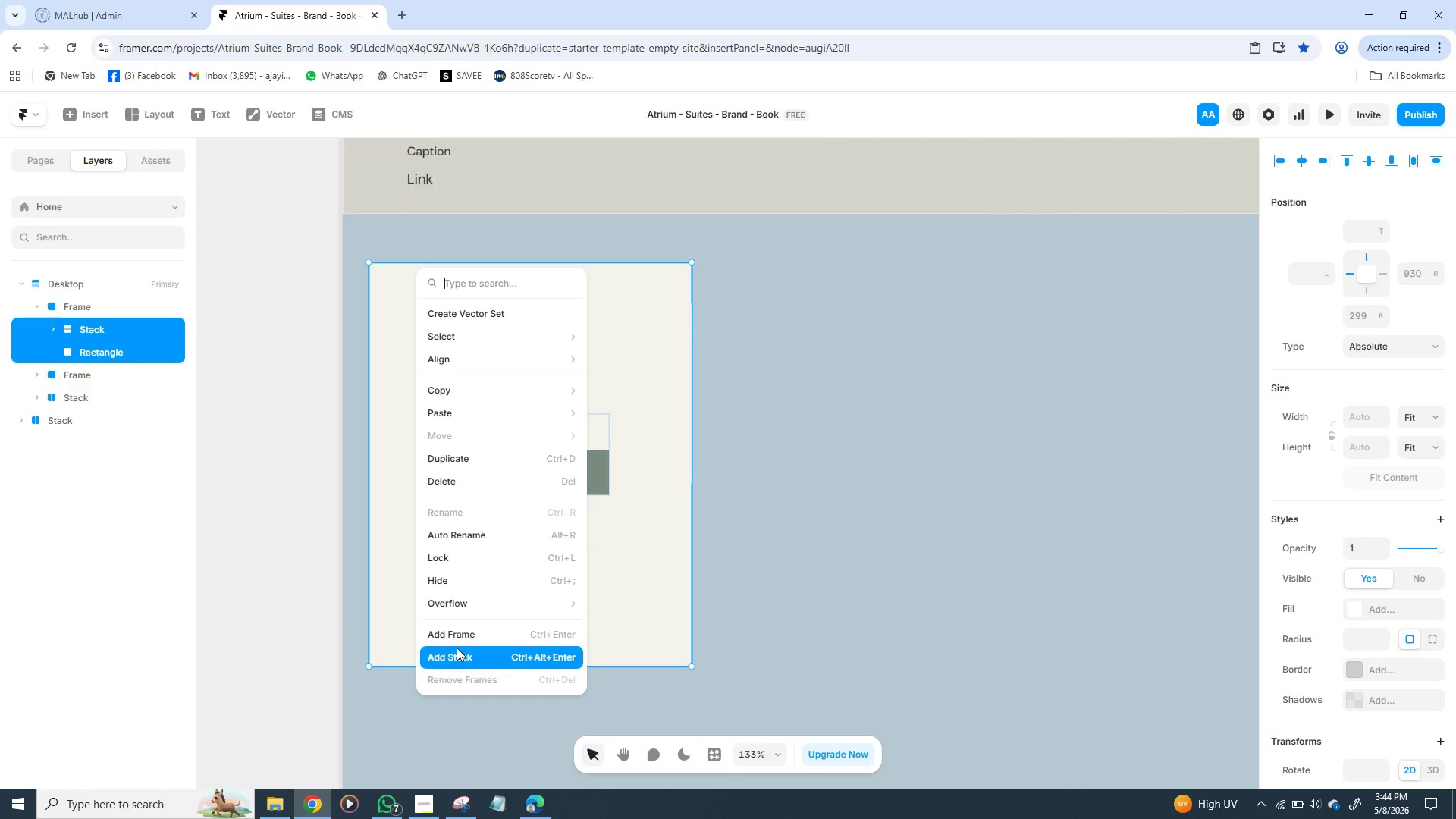 
left_click([457, 648])
 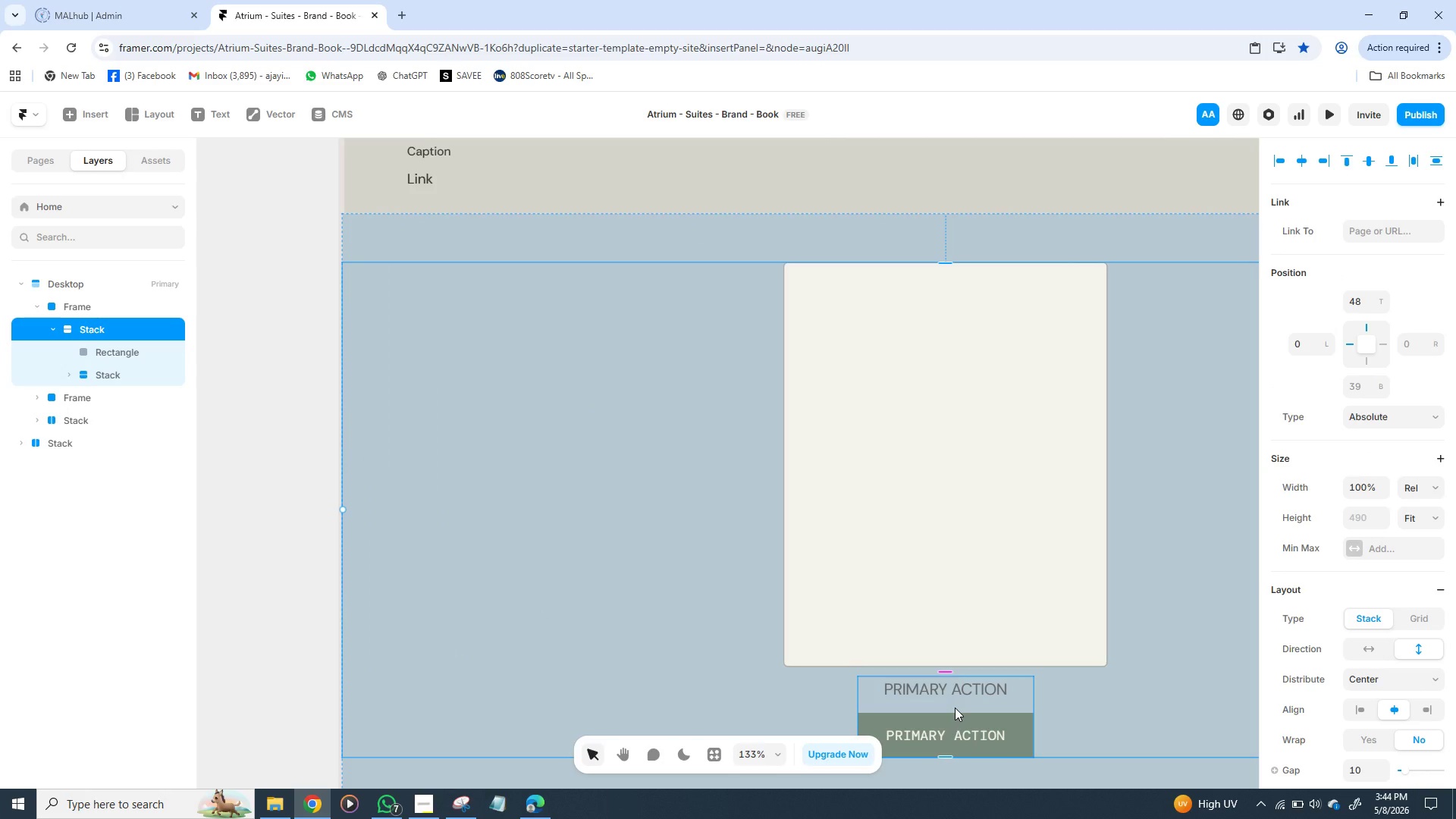 
left_click_drag(start_coordinate=[955, 708], to_coordinate=[958, 438])
 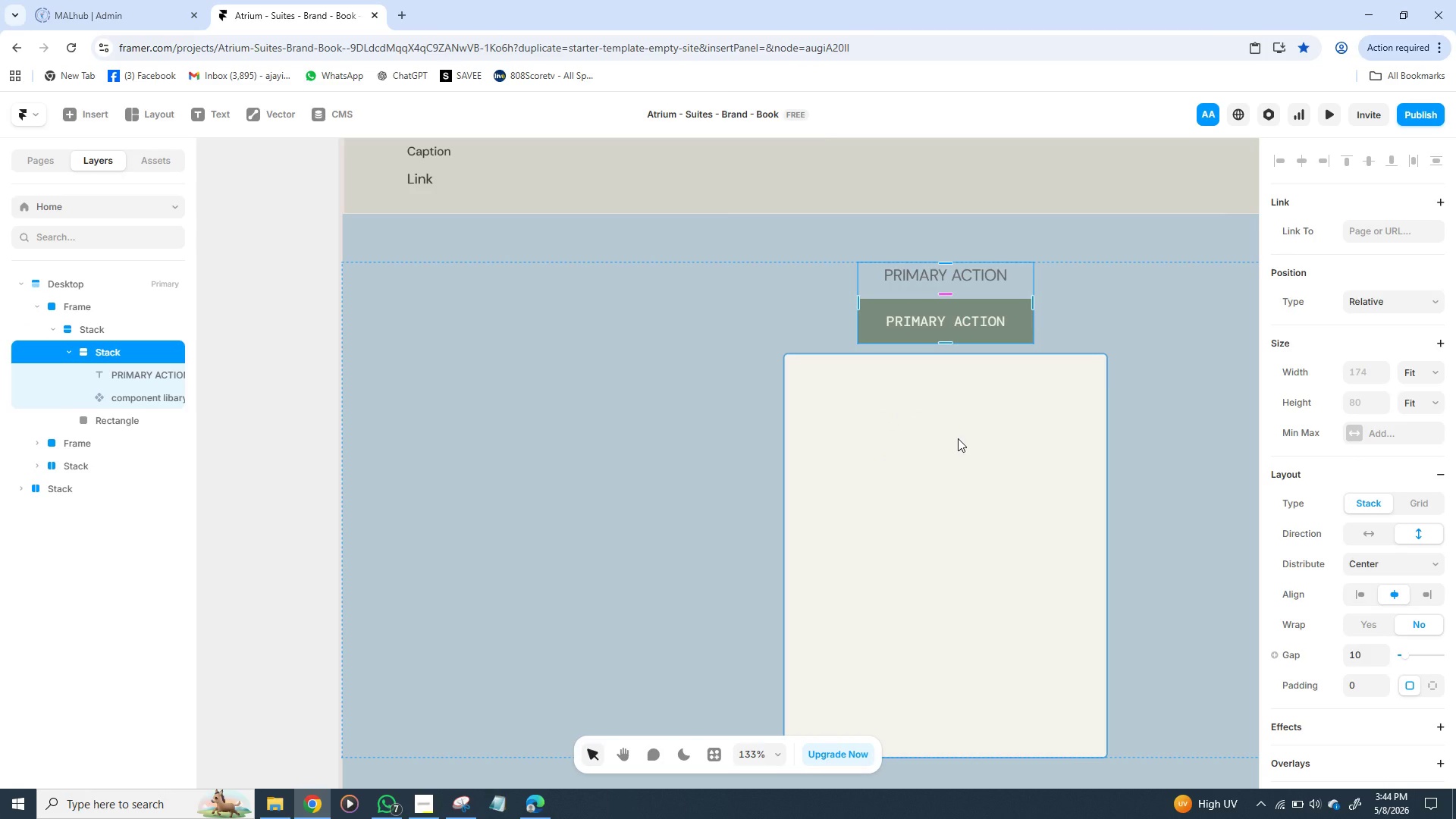 
key(Control+Z)
 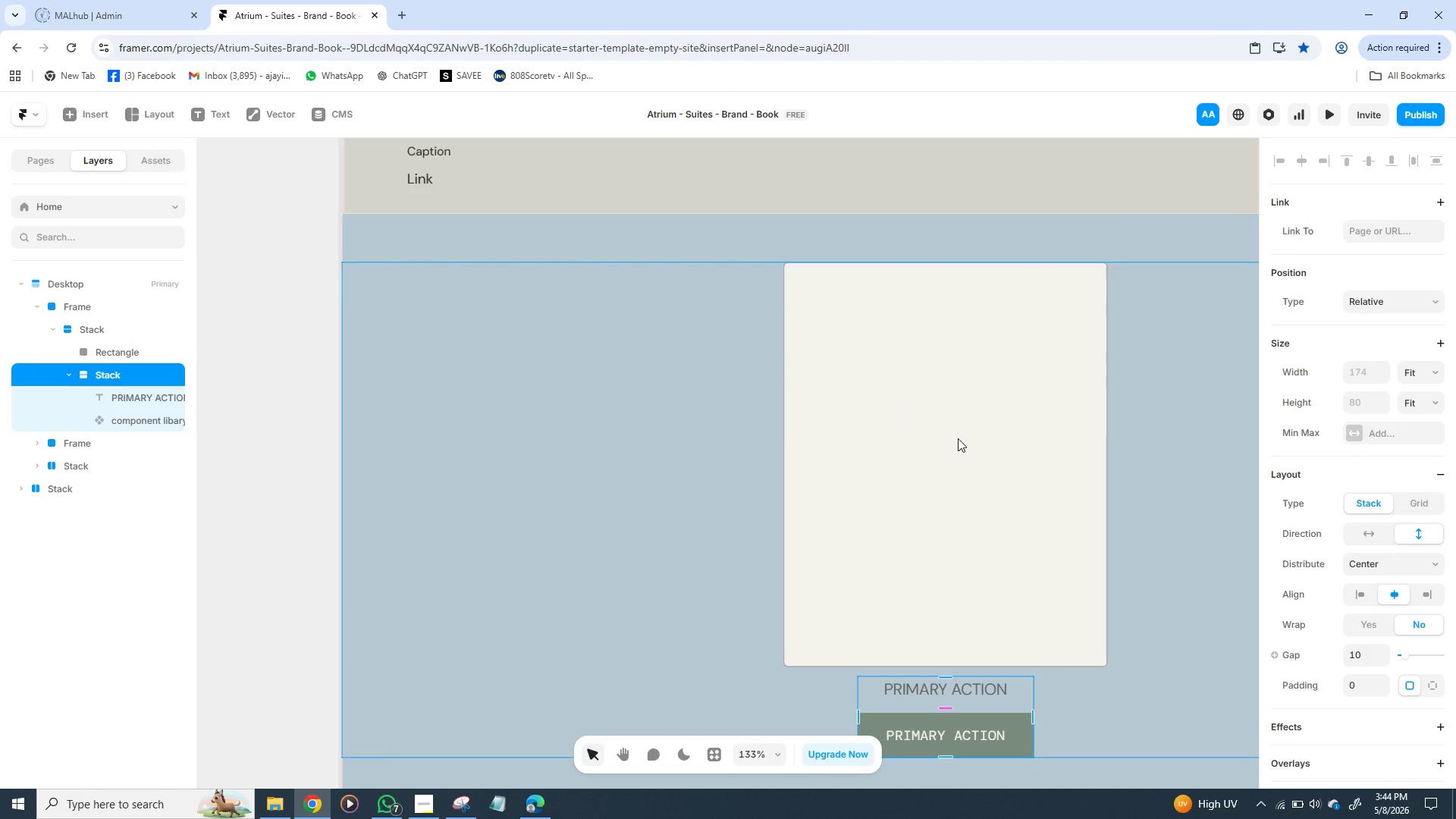 
key(Control+Z)
 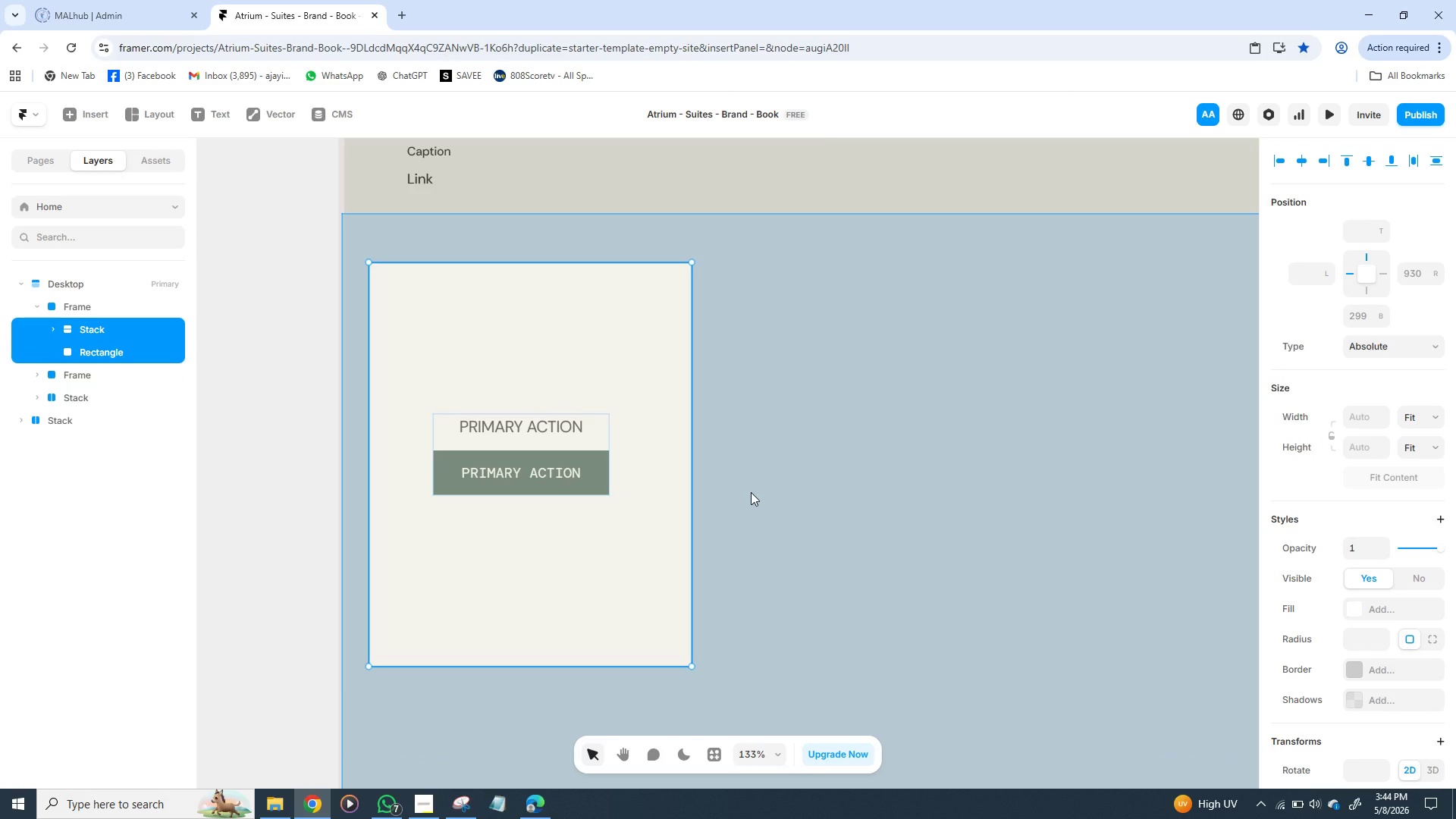 
left_click([751, 492])
 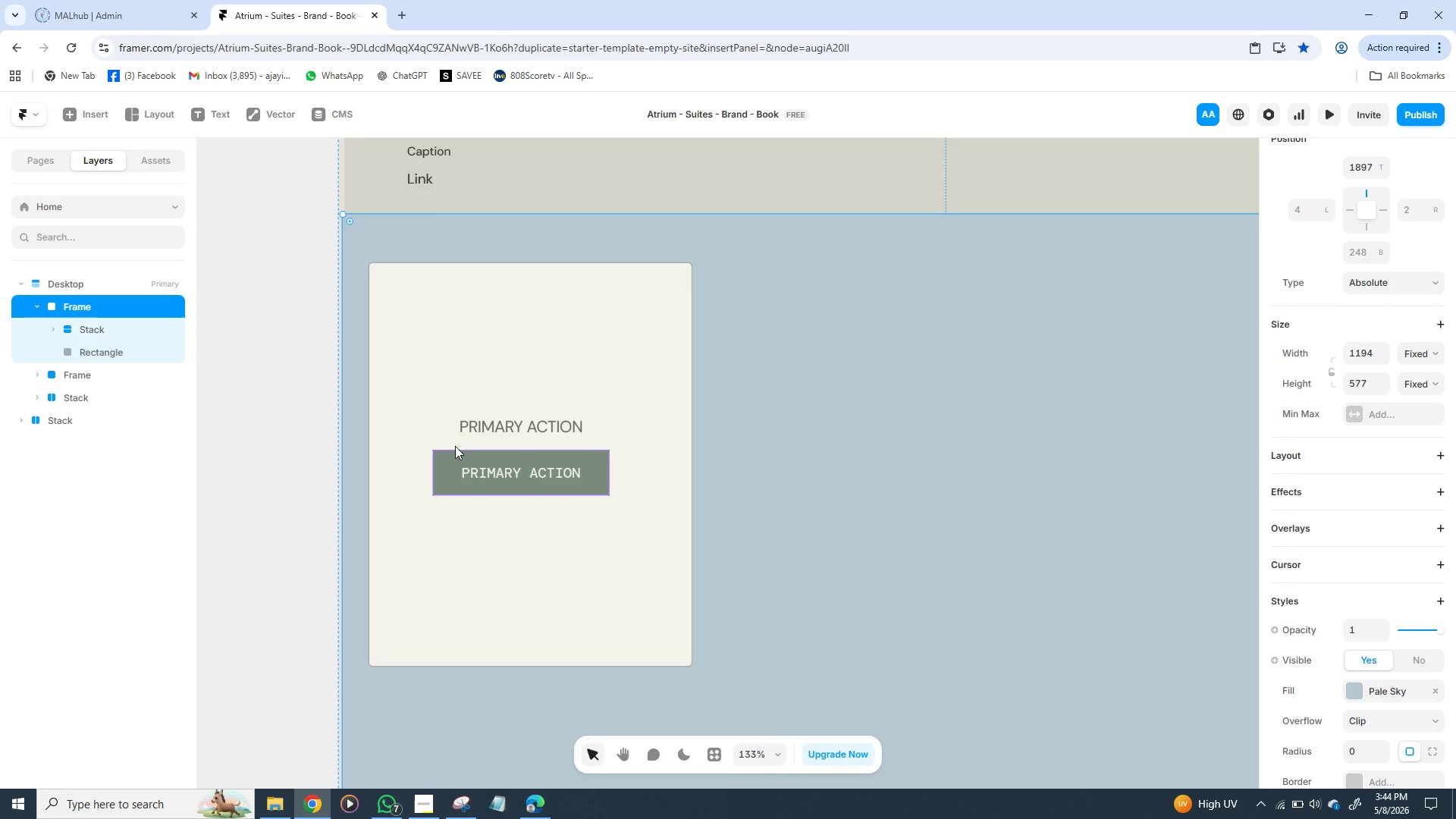 
wait(7.09)
 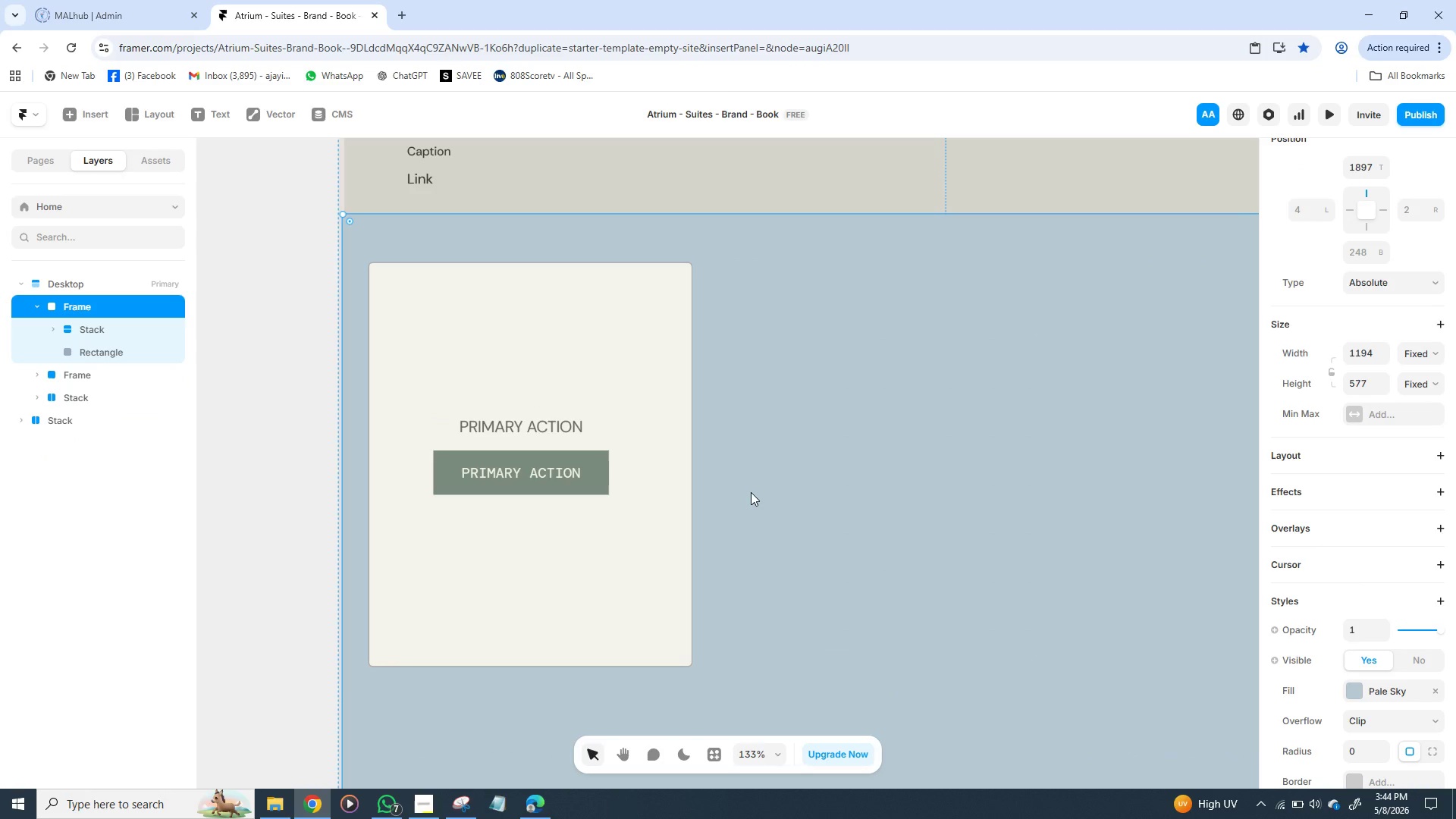 
left_click_drag(start_coordinate=[87, 305], to_coordinate=[89, 327])
 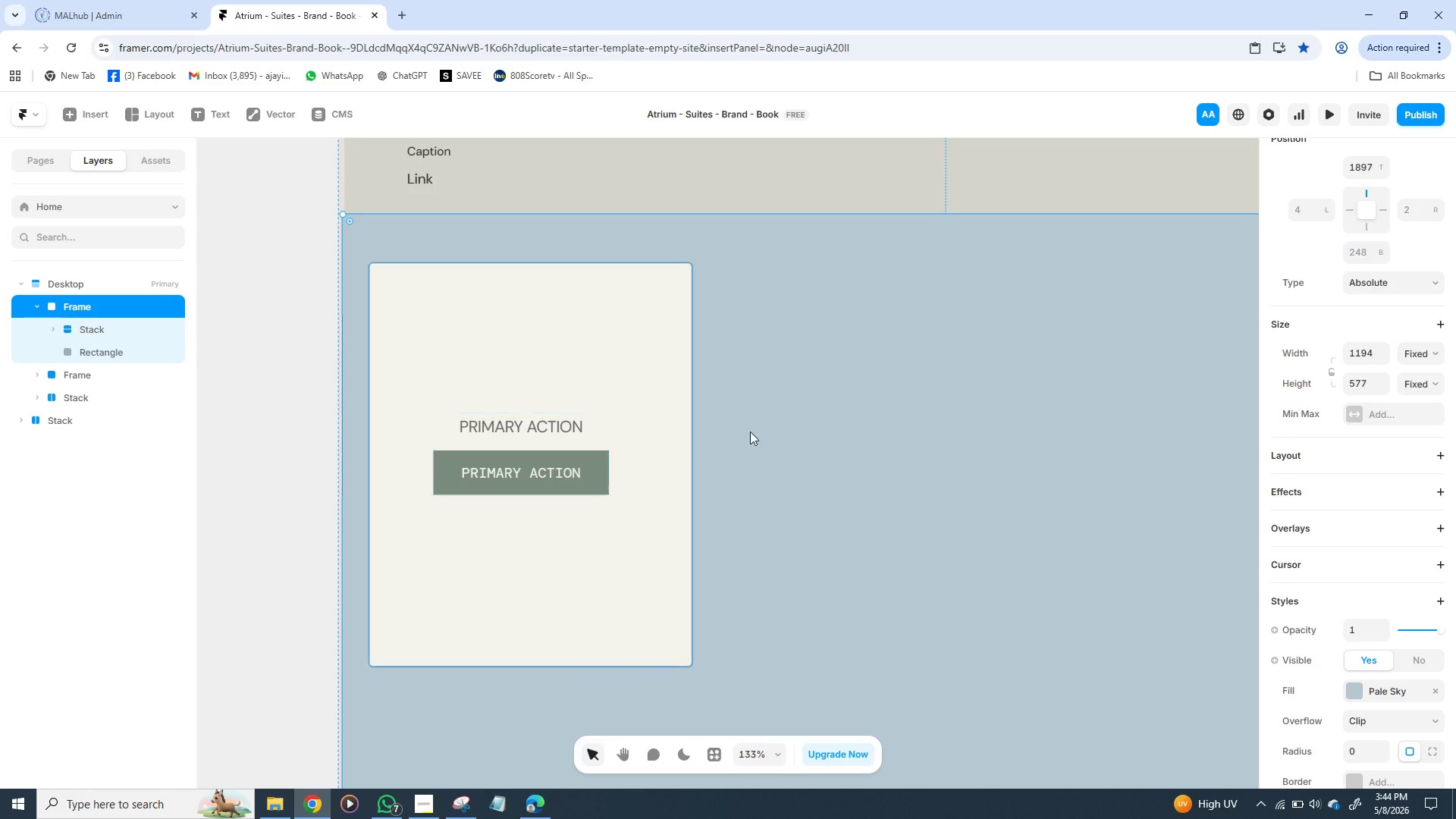 
wait(5.25)
 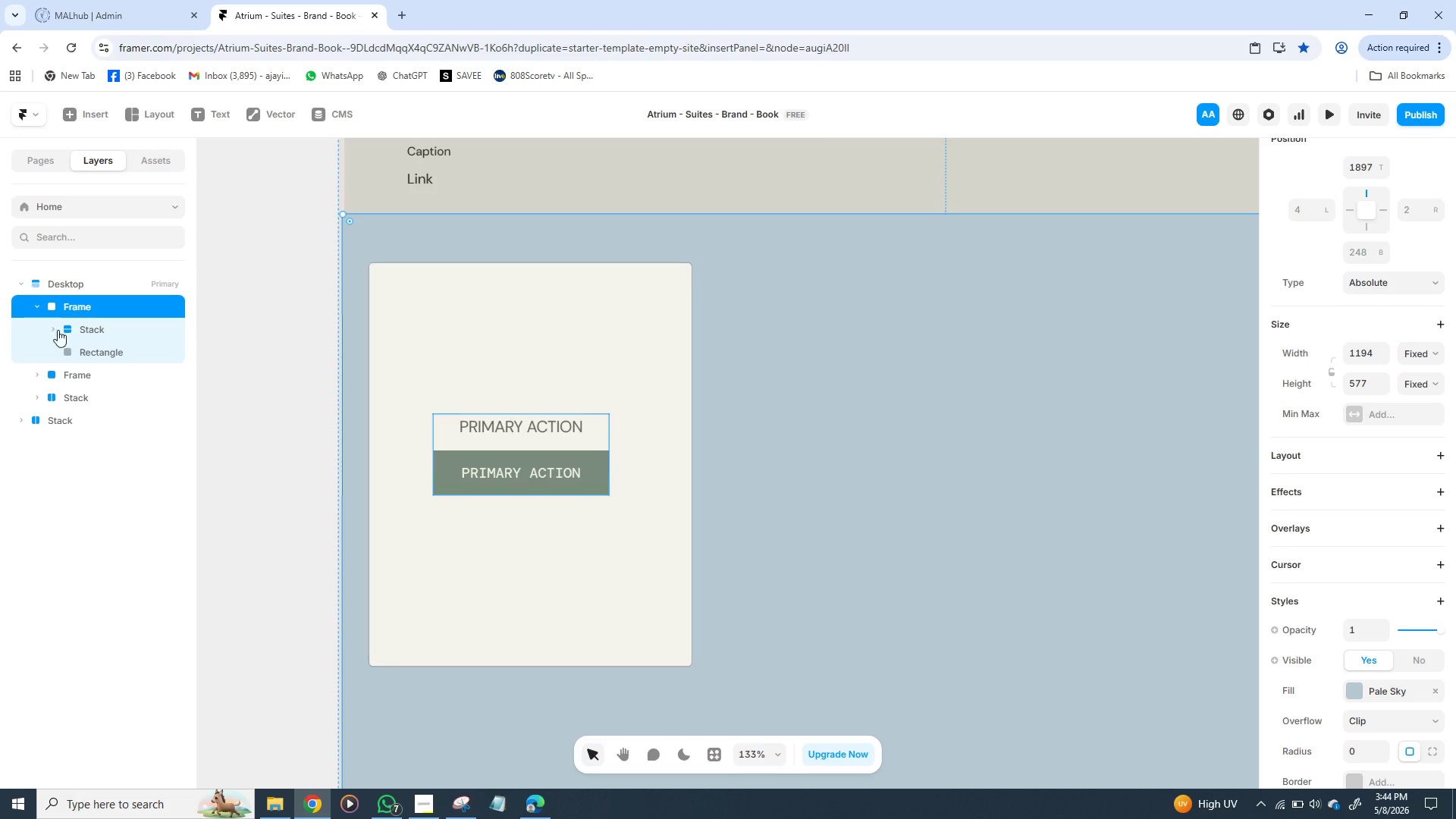 
mouse_move([1313, 621])
 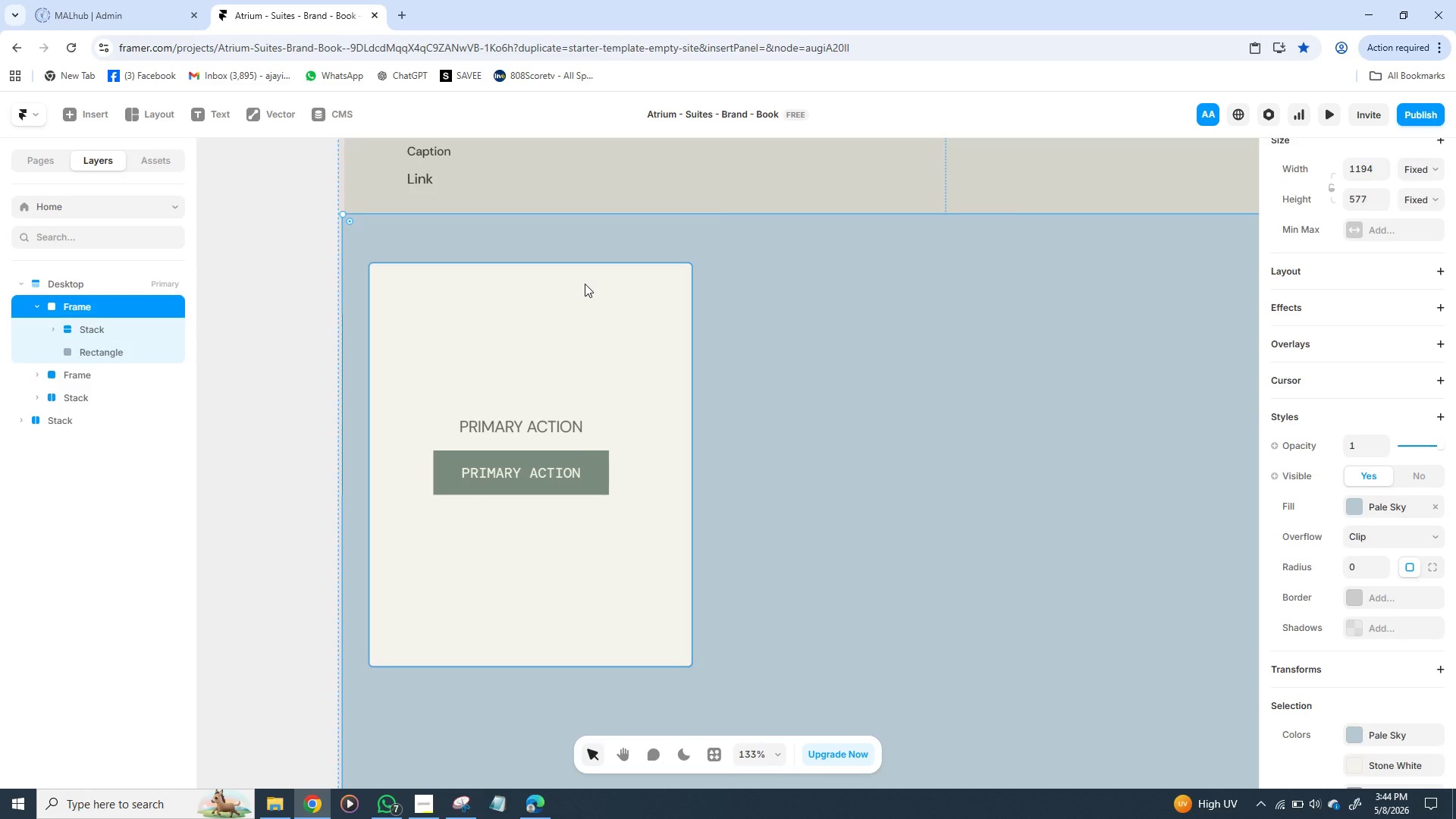 
left_click([585, 284])
 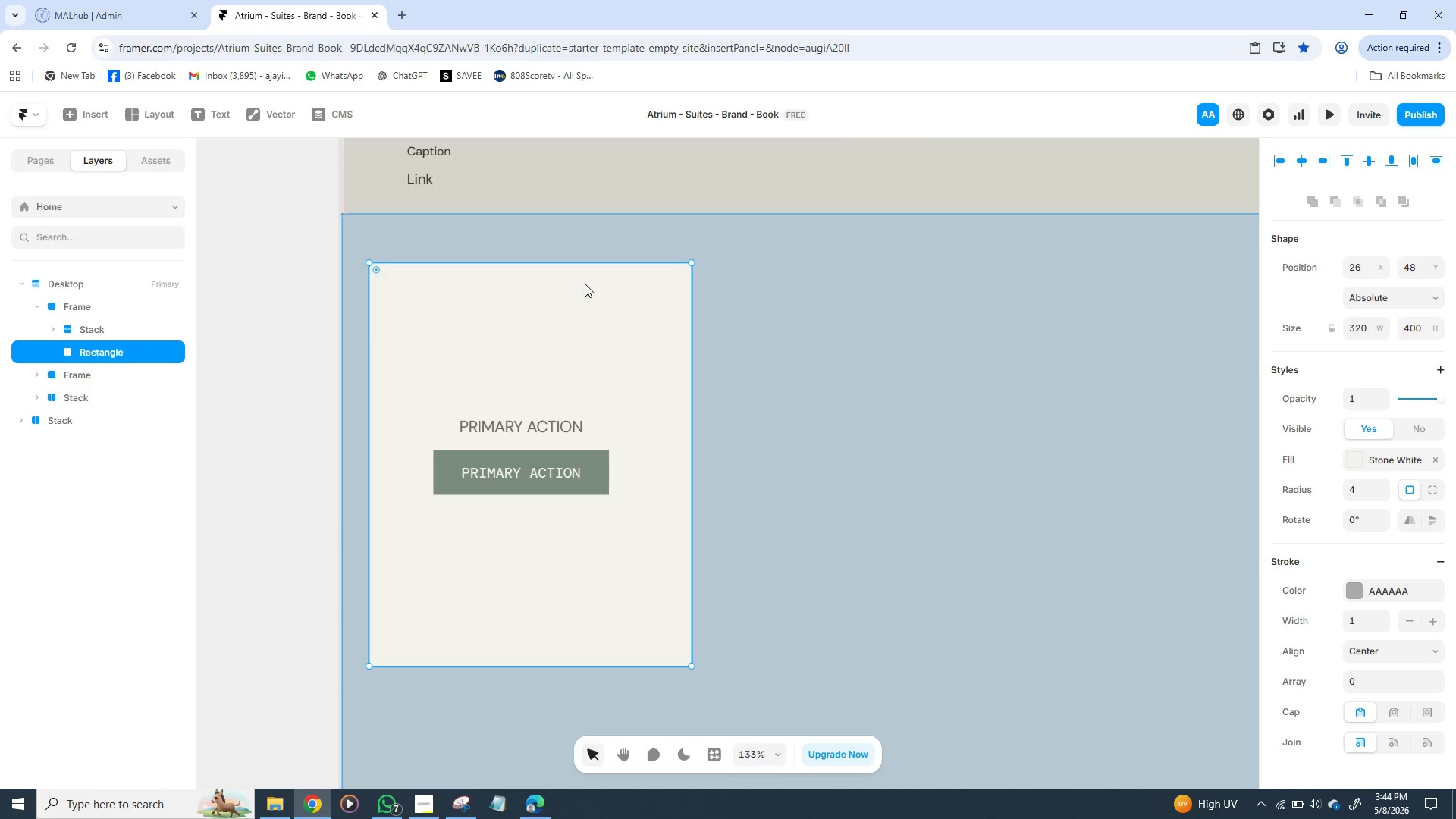 
hold_key(key=ControlLeft, duration=1.53)
 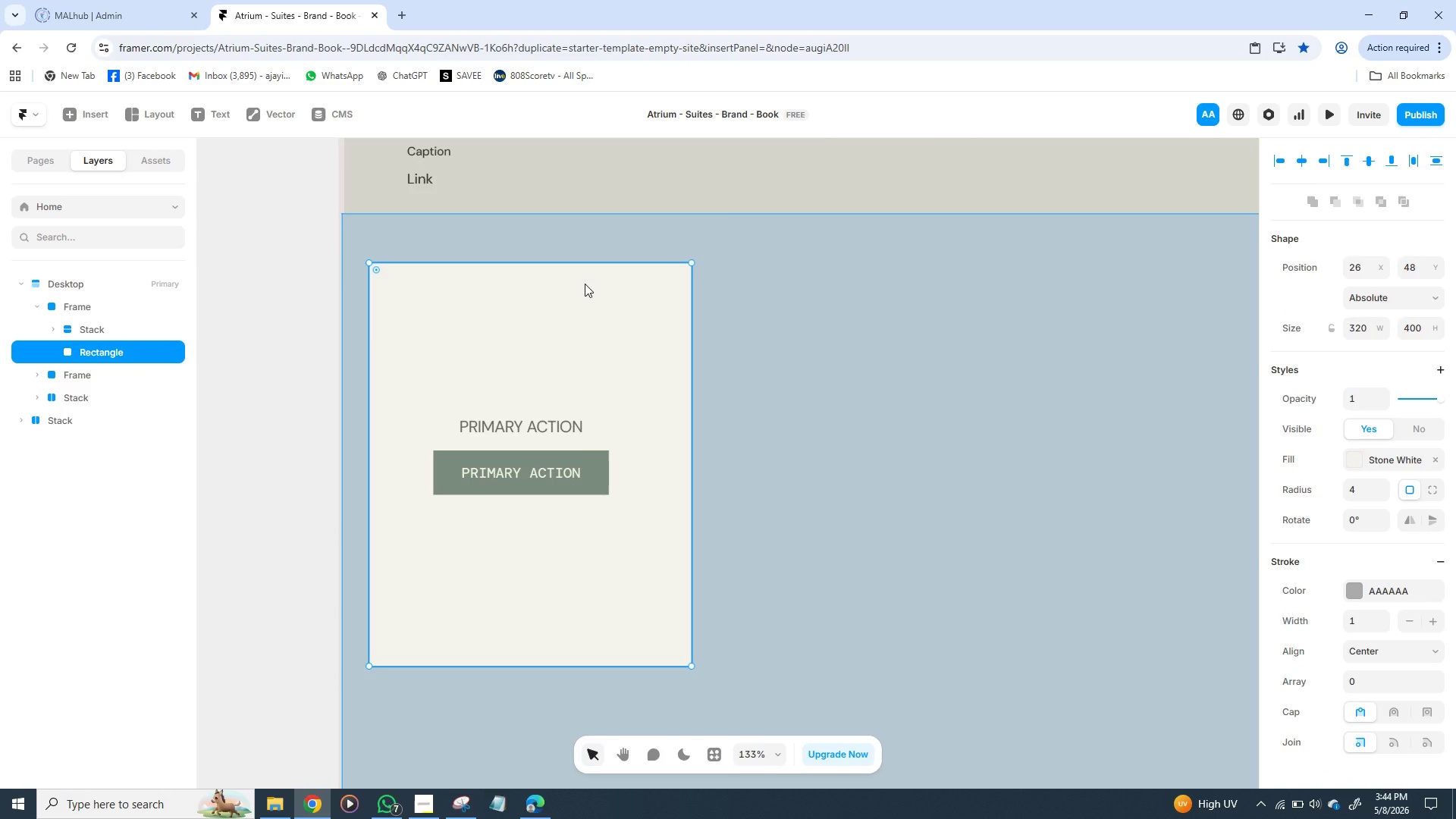 
hold_key(key=ControlLeft, duration=1.5)
 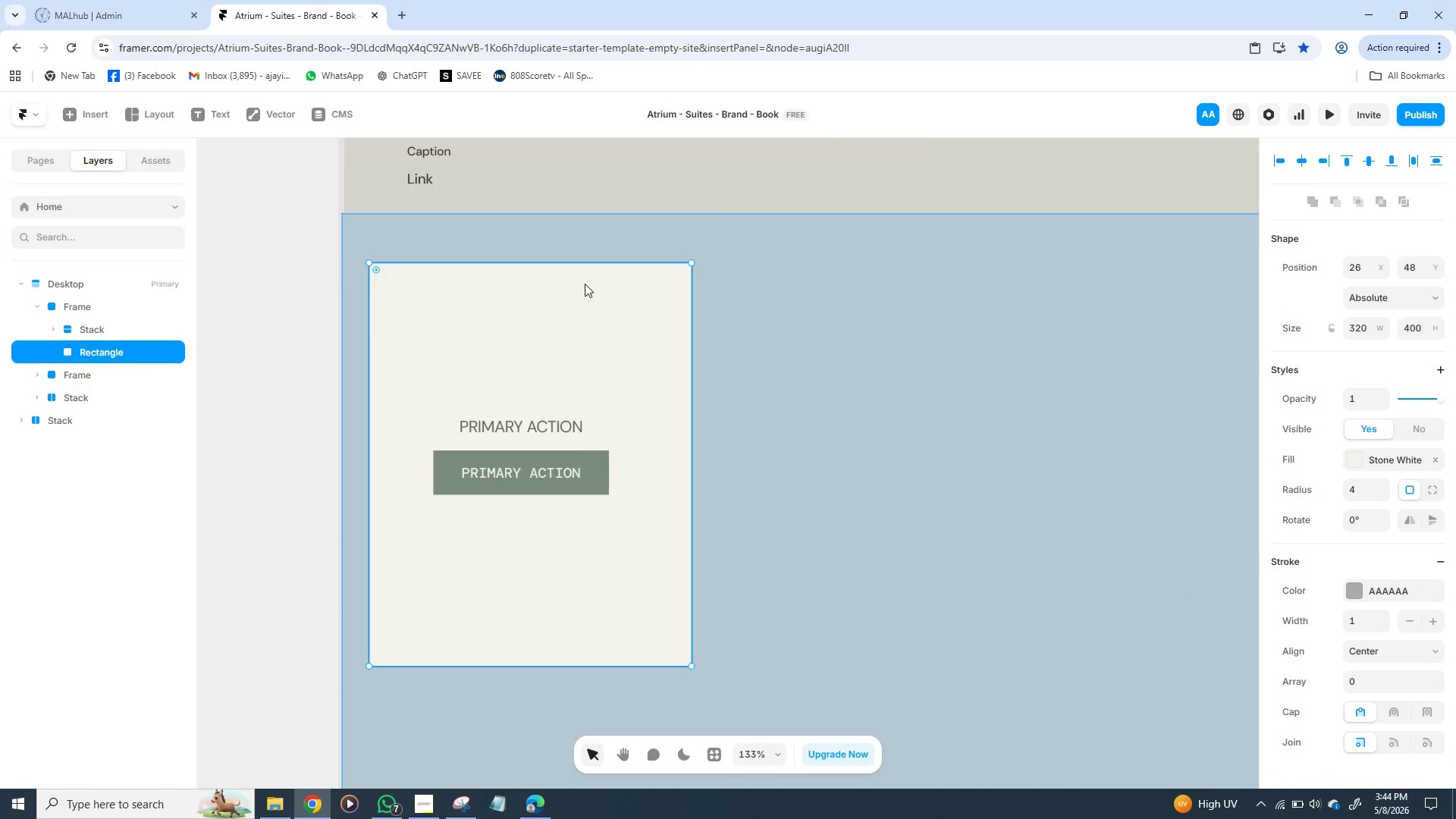 
hold_key(key=ControlLeft, duration=1.5)
 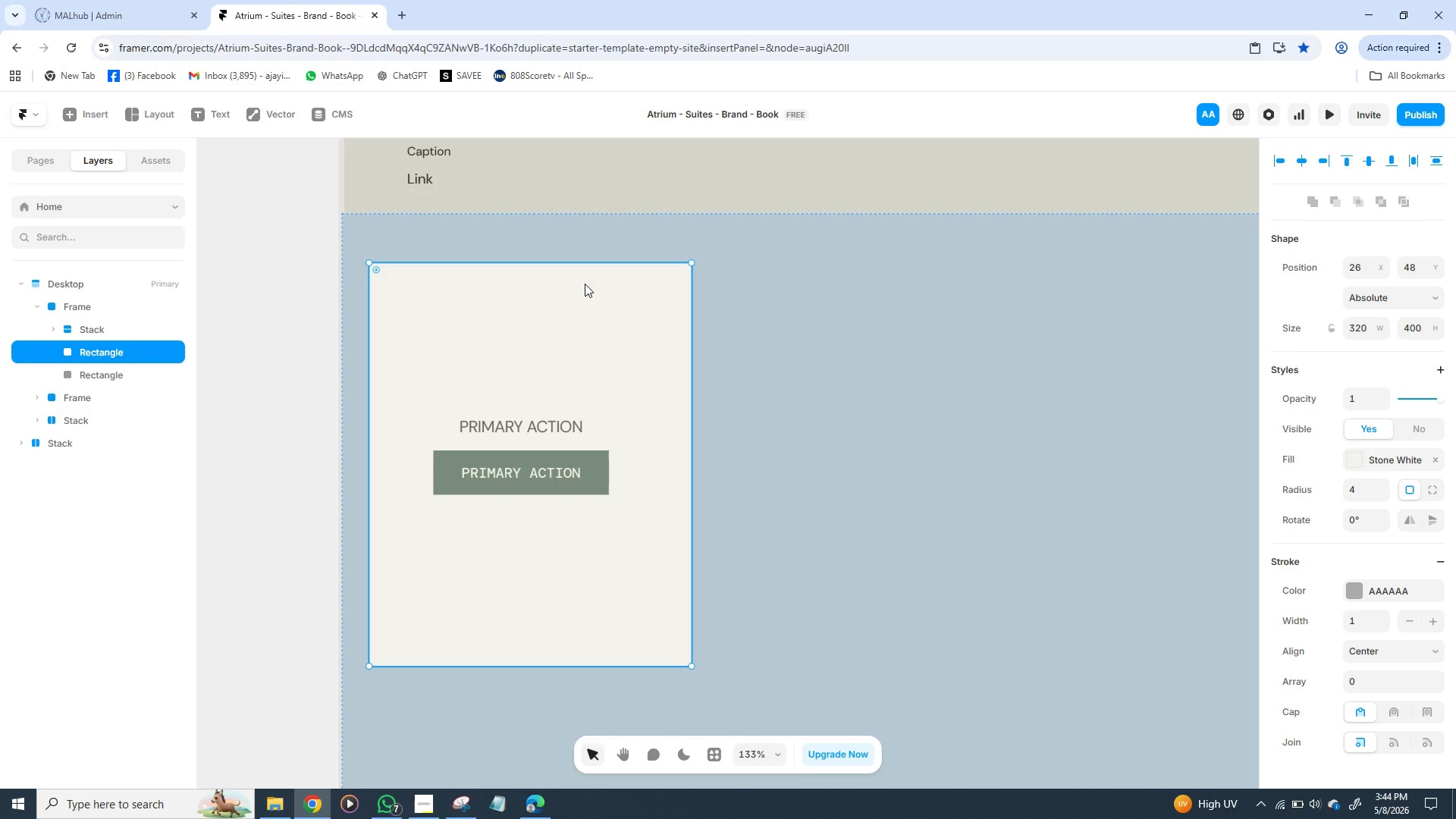 
key(Control+D)
 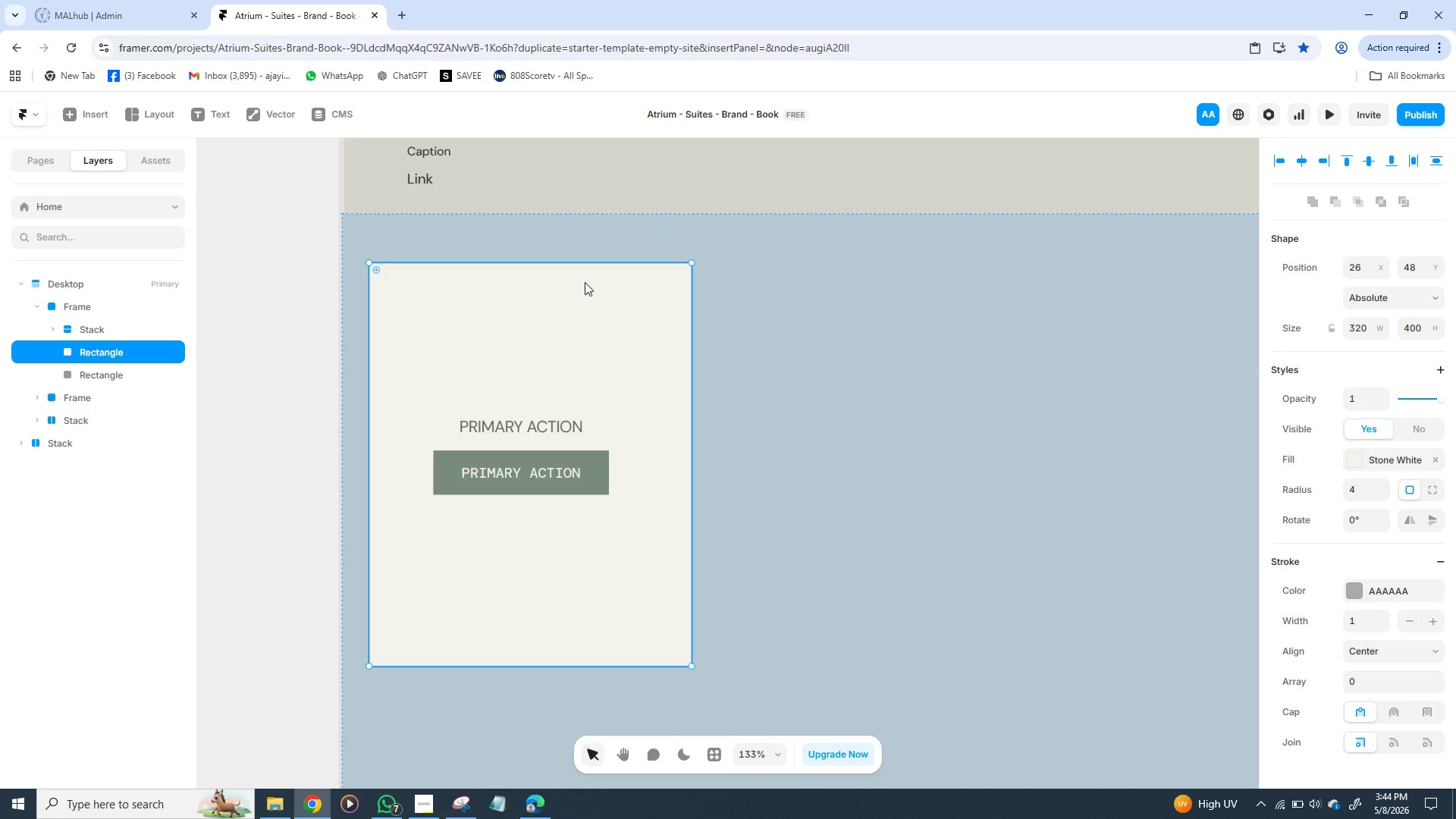 
left_click_drag(start_coordinate=[585, 284], to_coordinate=[864, 294])
 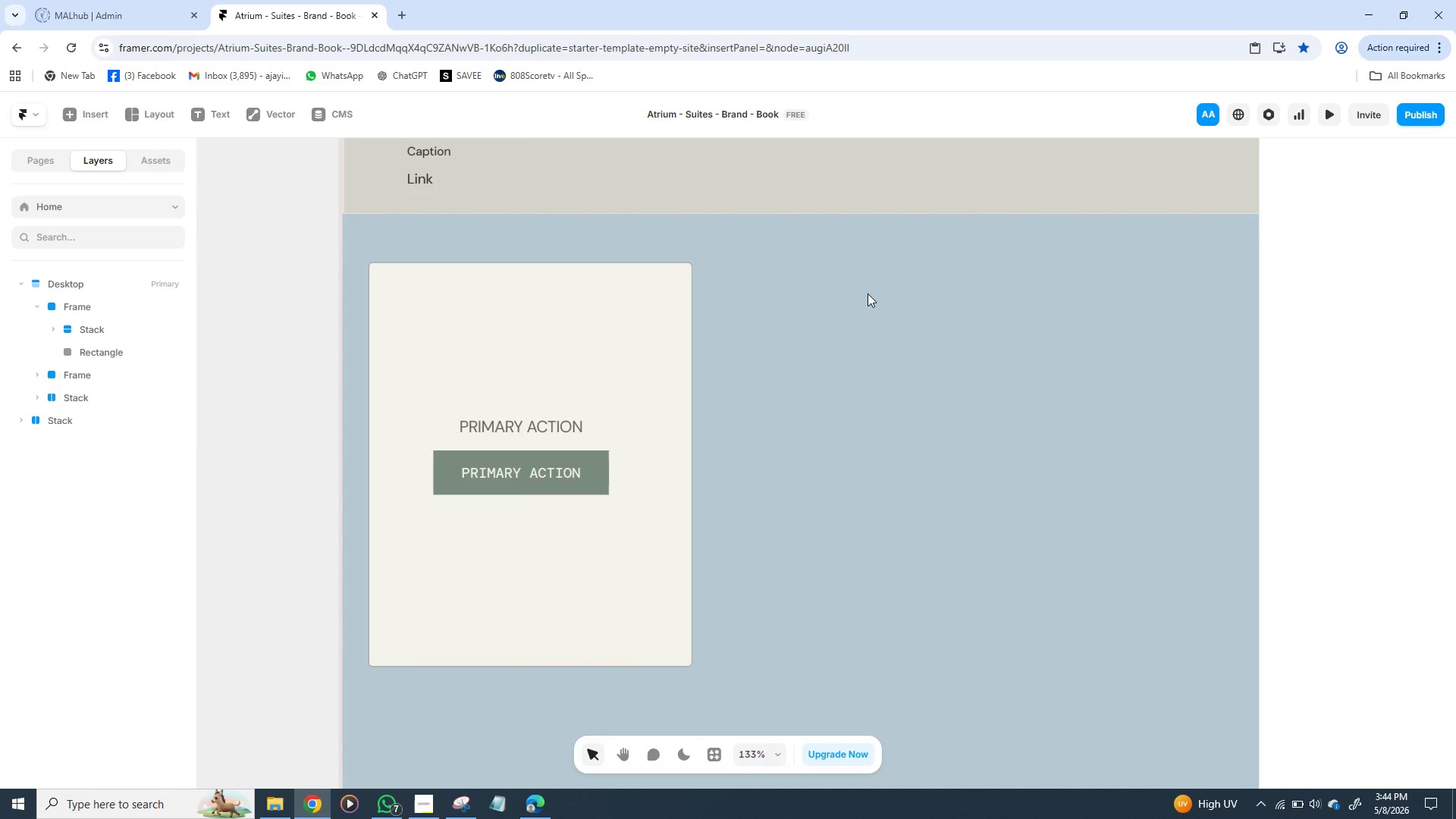 
key(Backspace)
 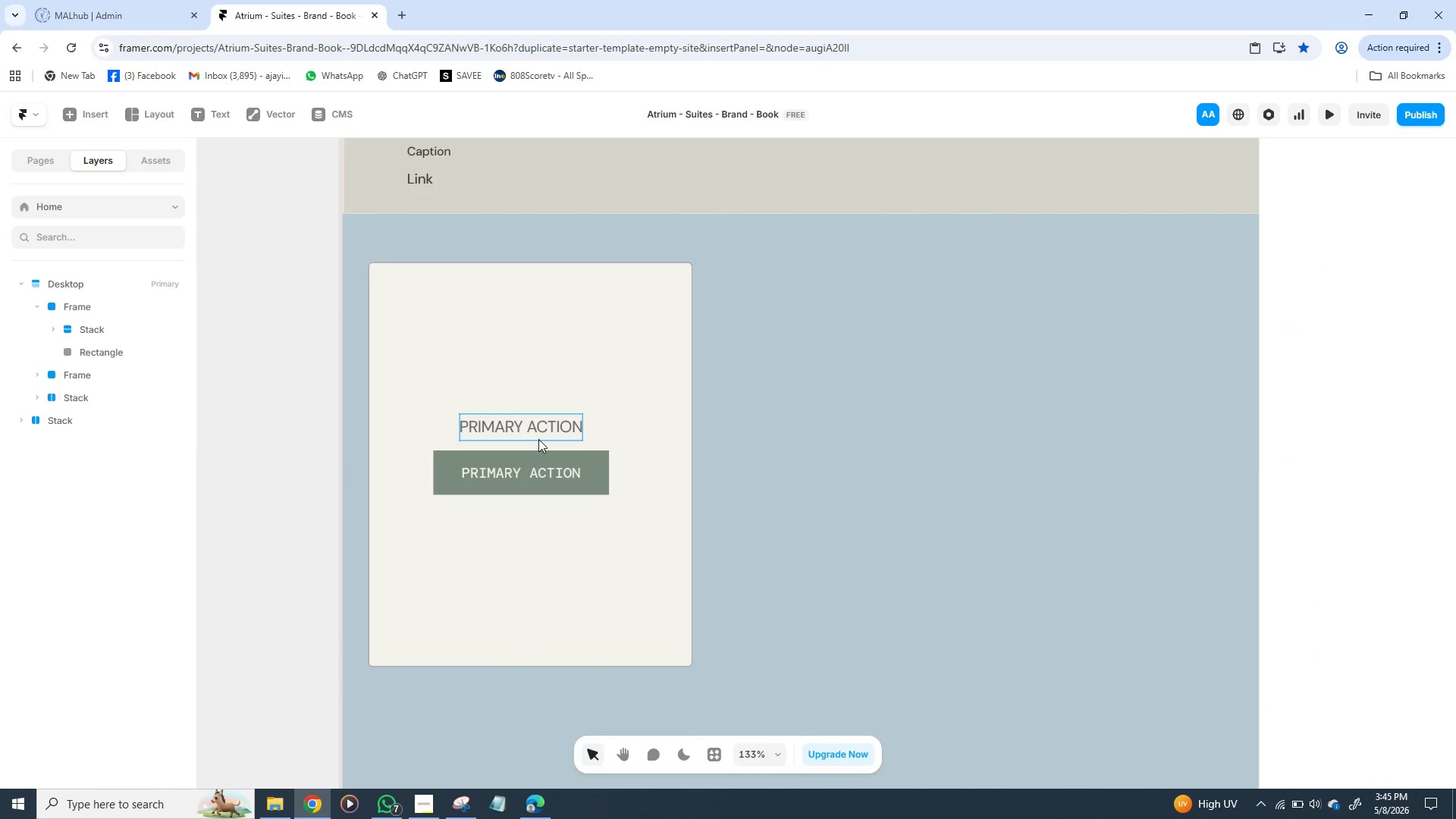 
left_click([539, 438])
 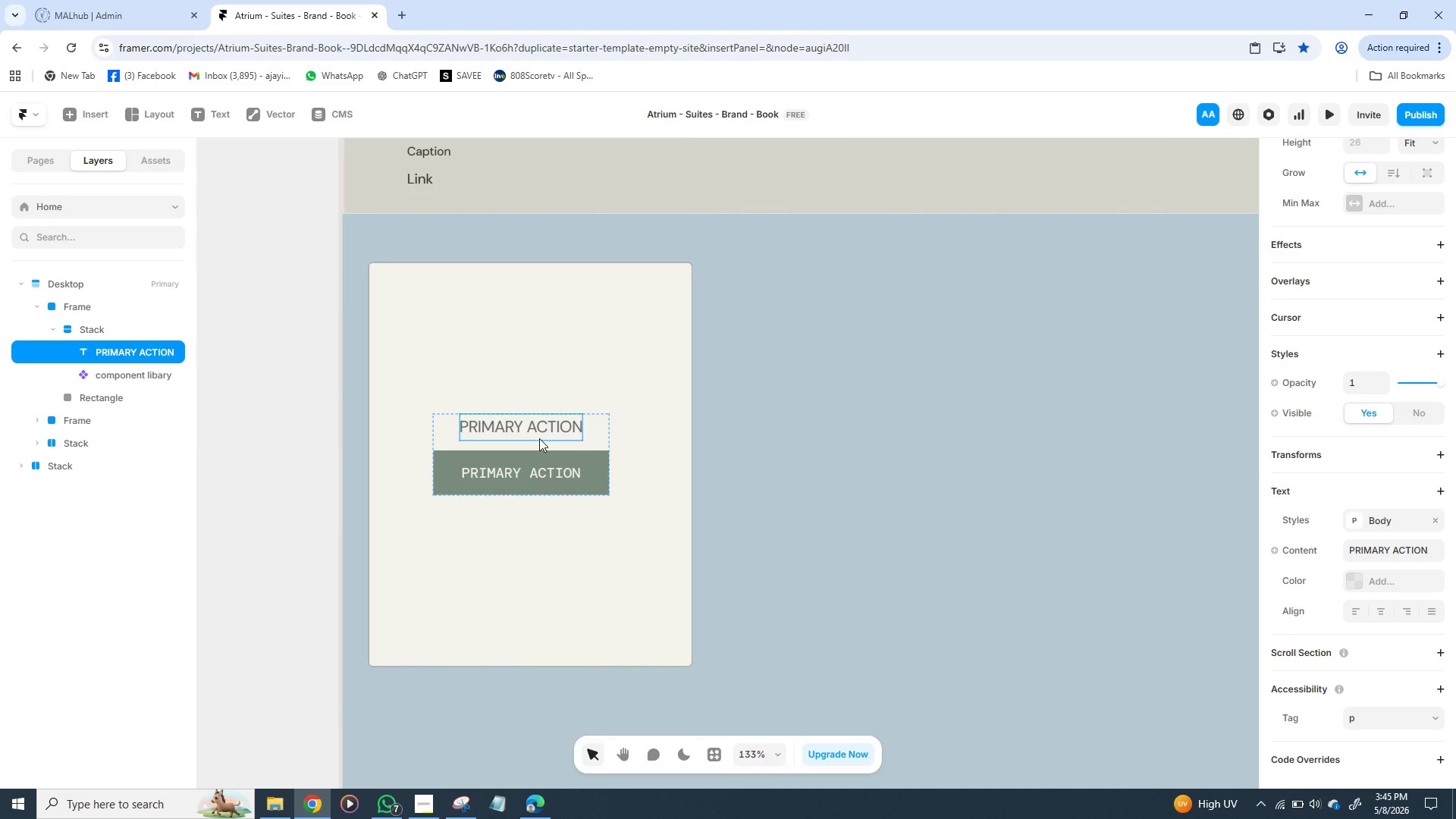 
hold_key(key=ShiftLeft, duration=1.5)
left_click([539, 473])
 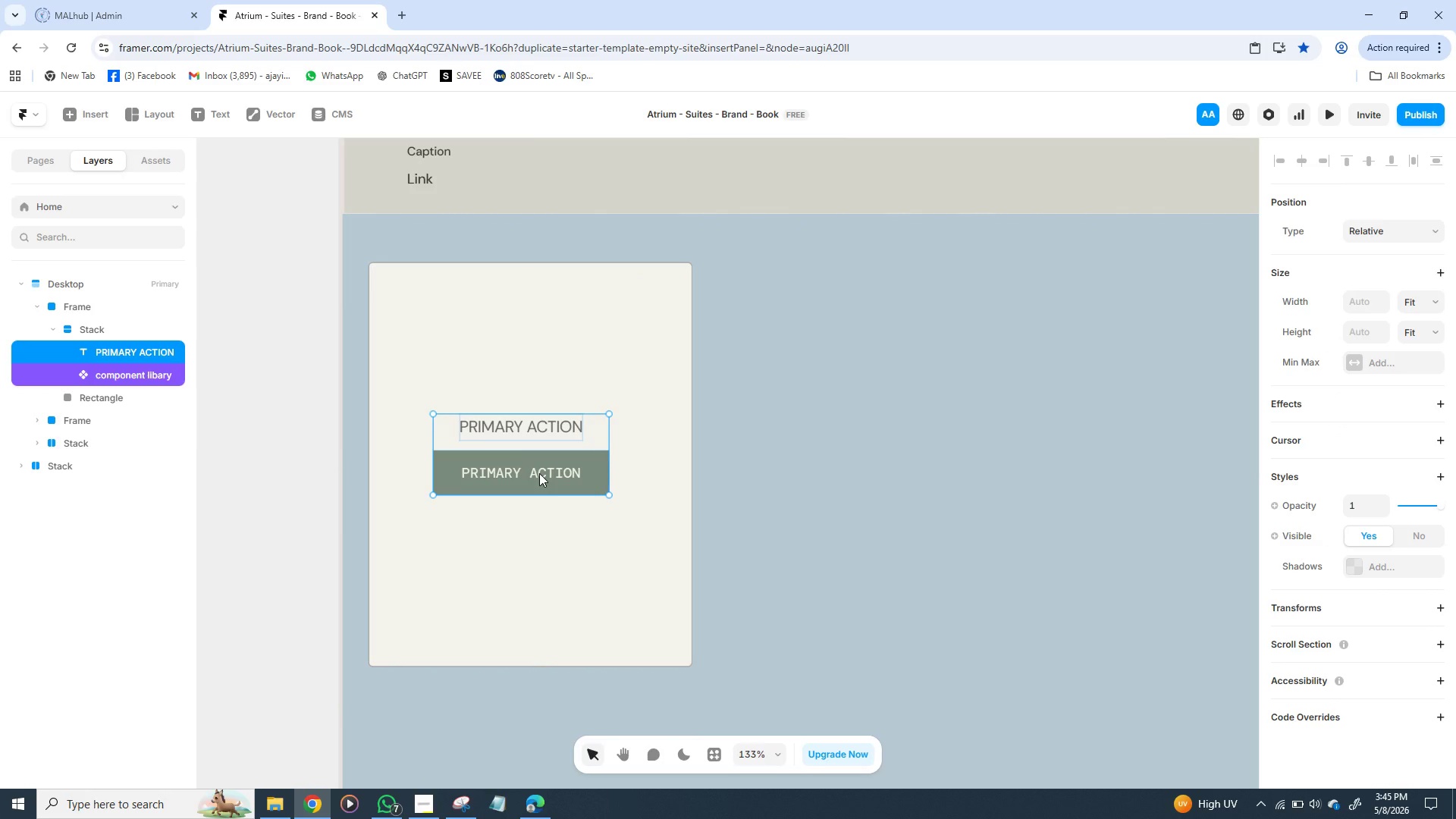 
hold_key(key=ShiftLeft, duration=1.12)
 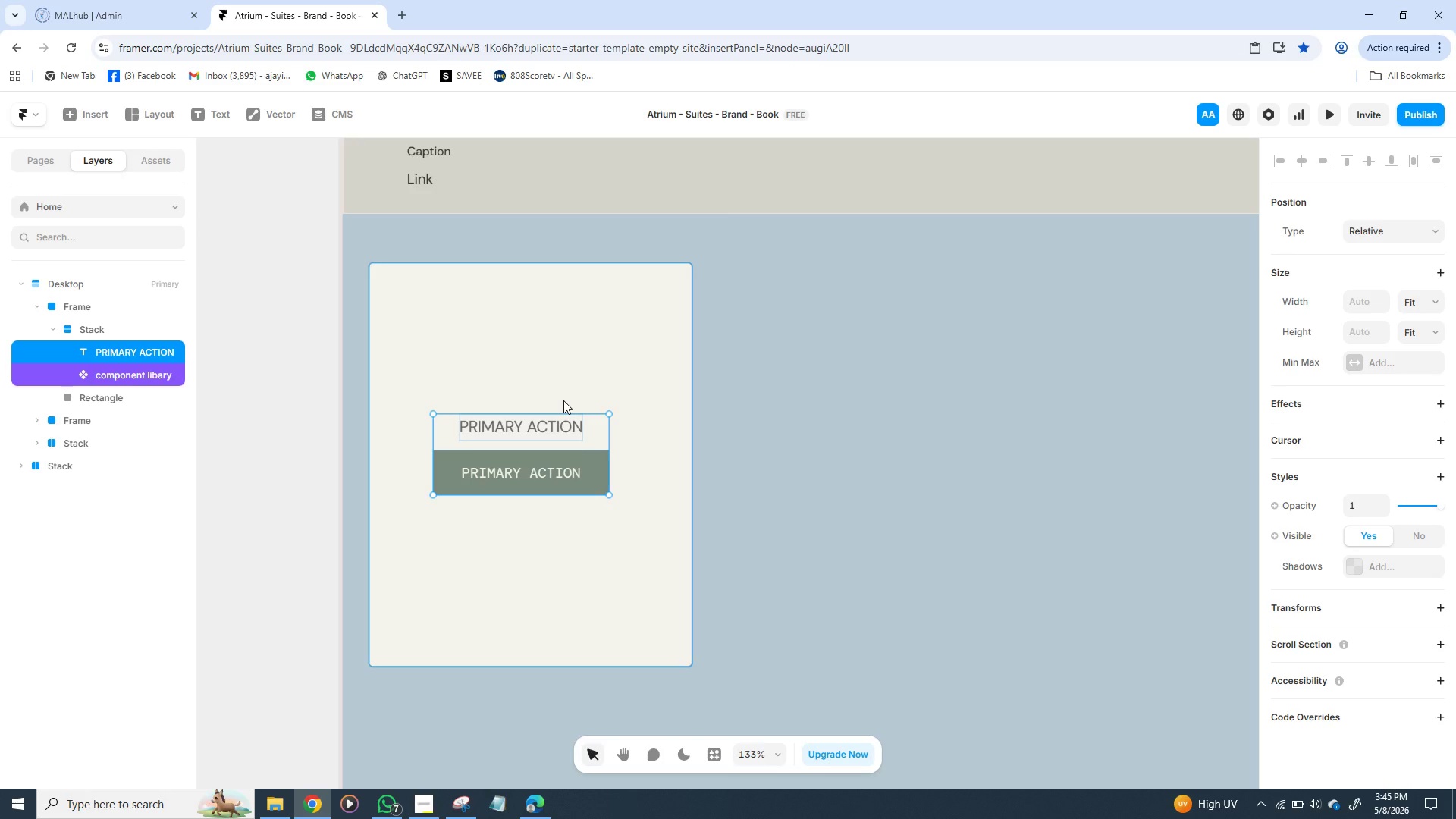 
right_click([563, 400])
 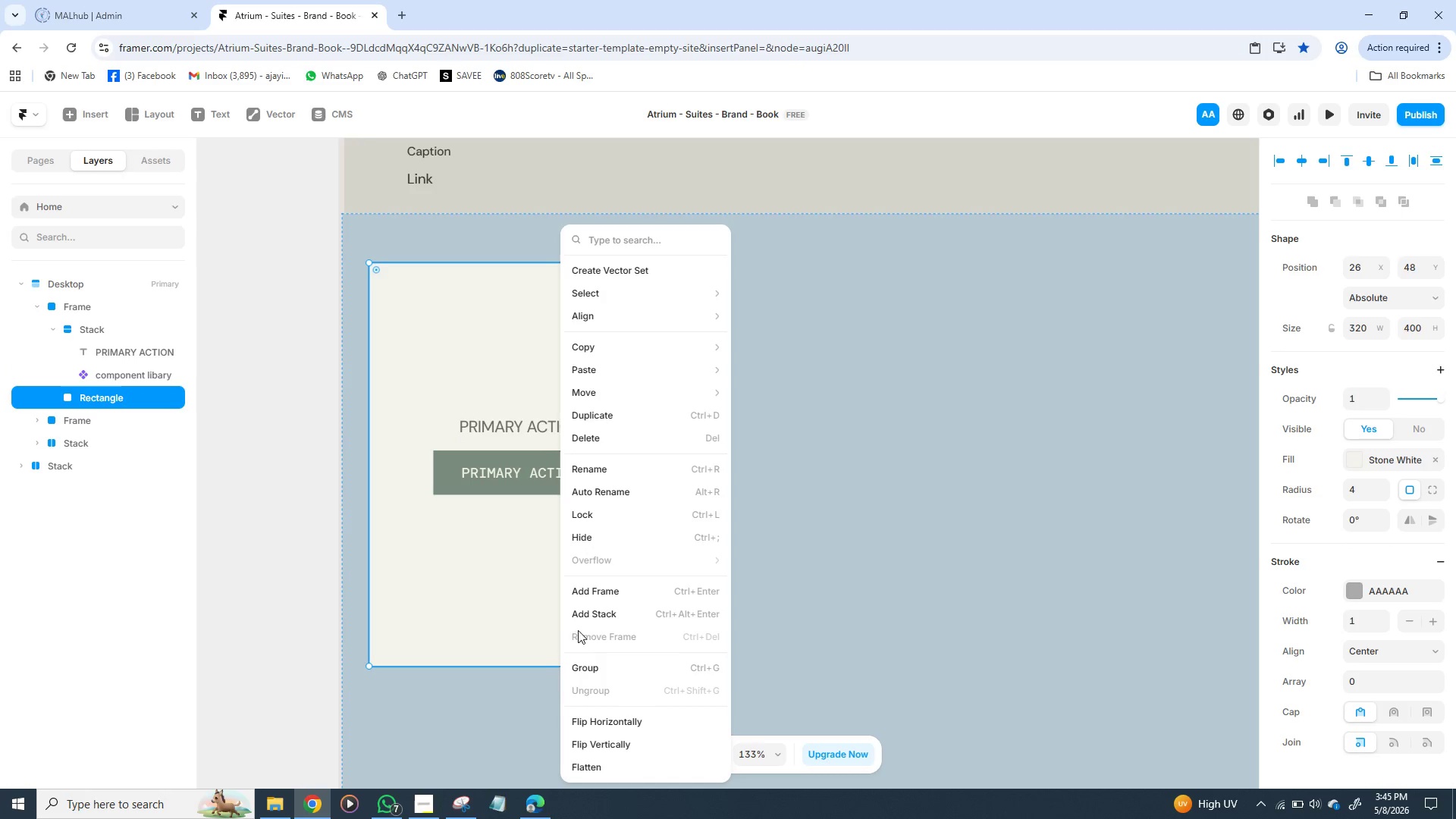 
left_click([588, 664])
 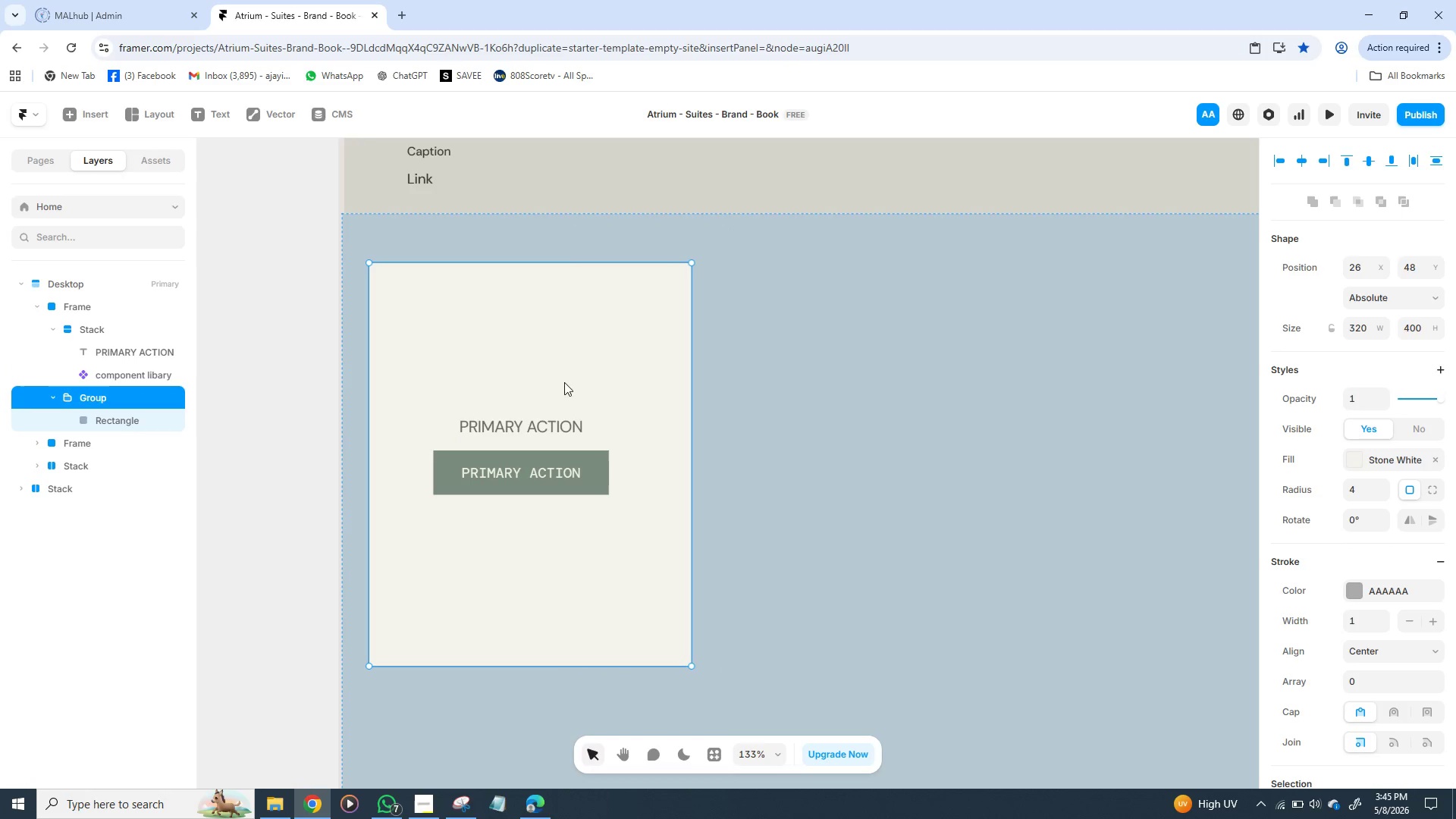 
hold_key(key=ShiftLeft, duration=0.86)
left_click([587, 340])
 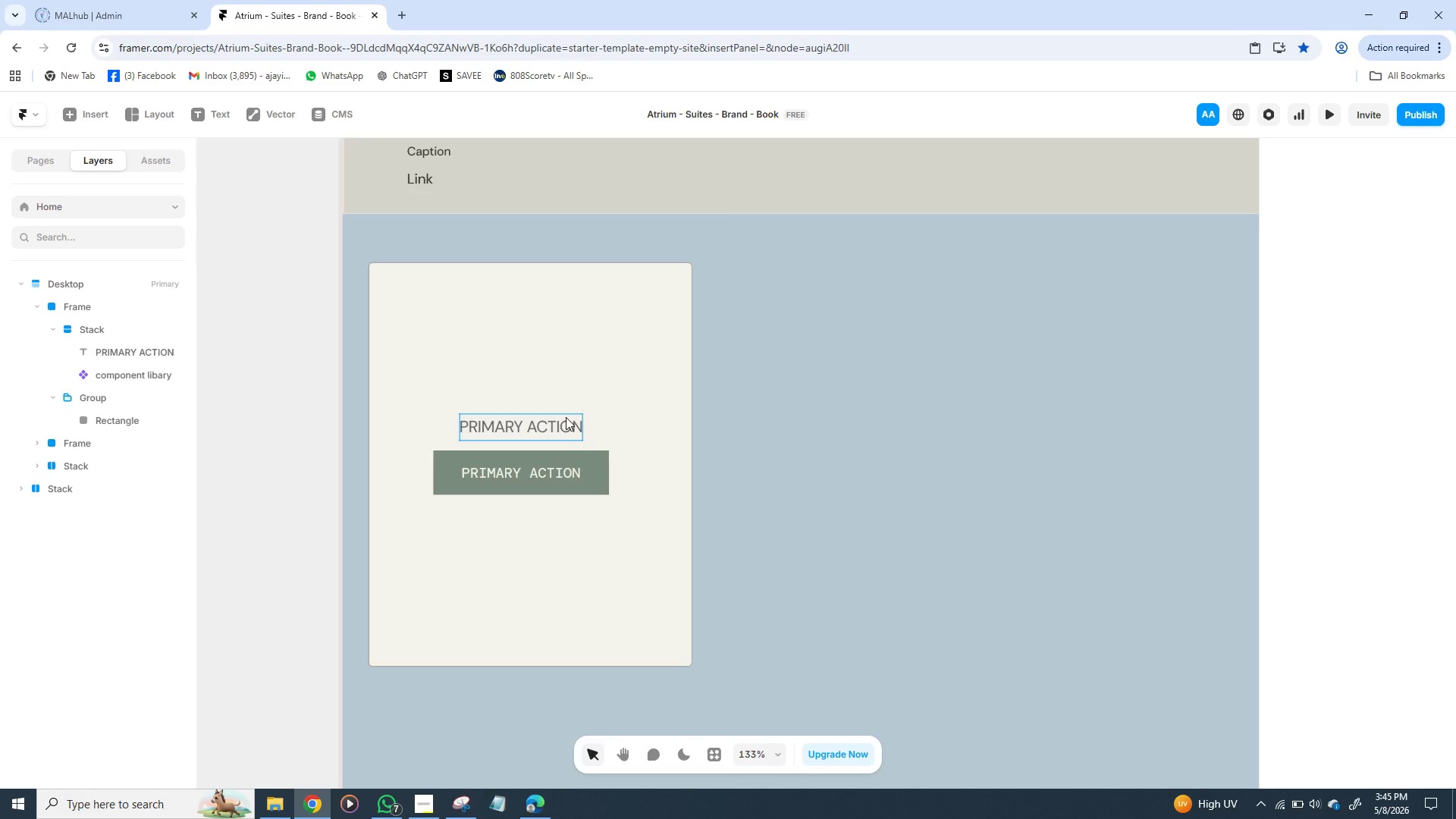 
left_click([566, 417])
 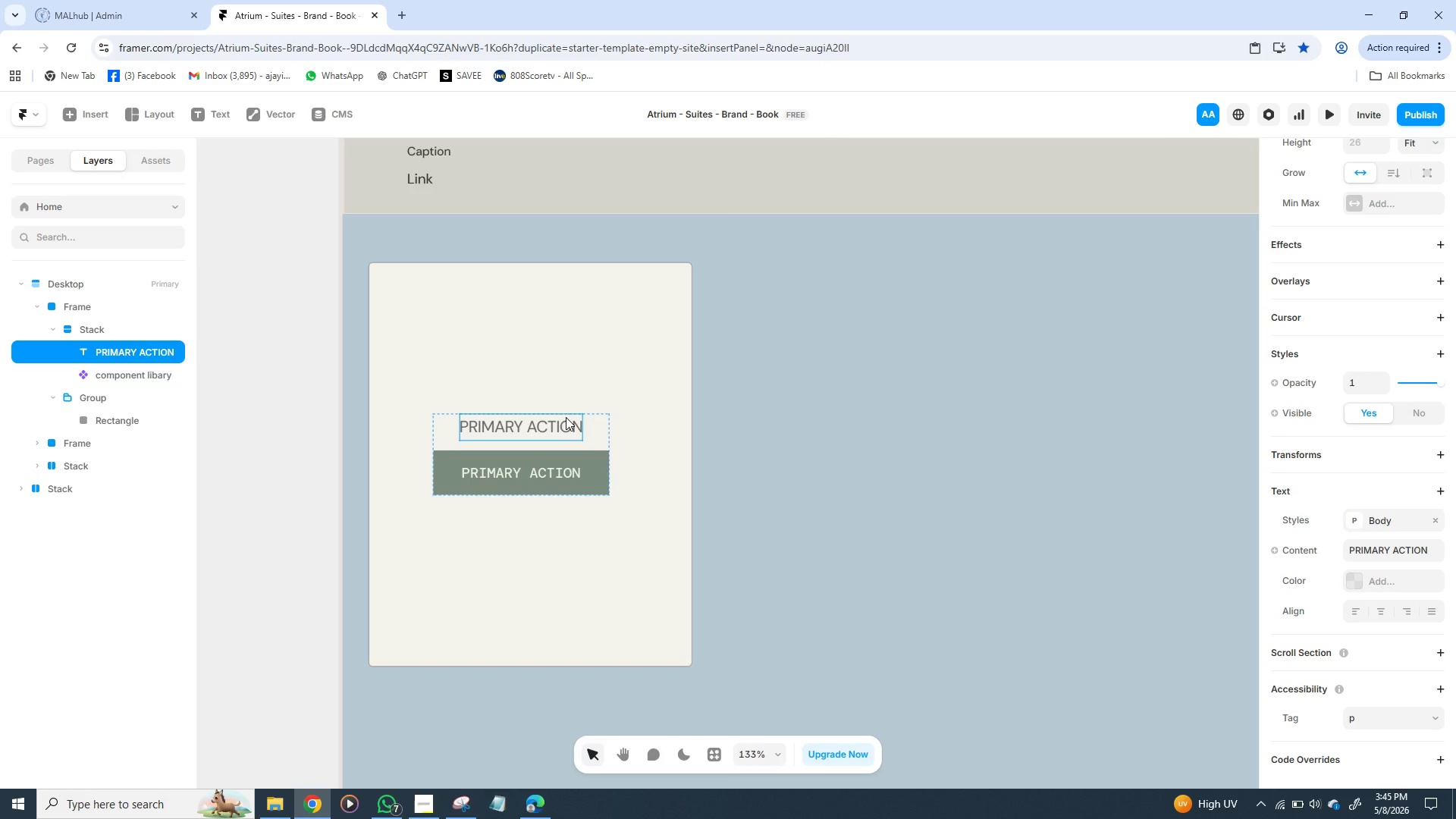 
hold_key(key=ControlLeft, duration=0.64)
 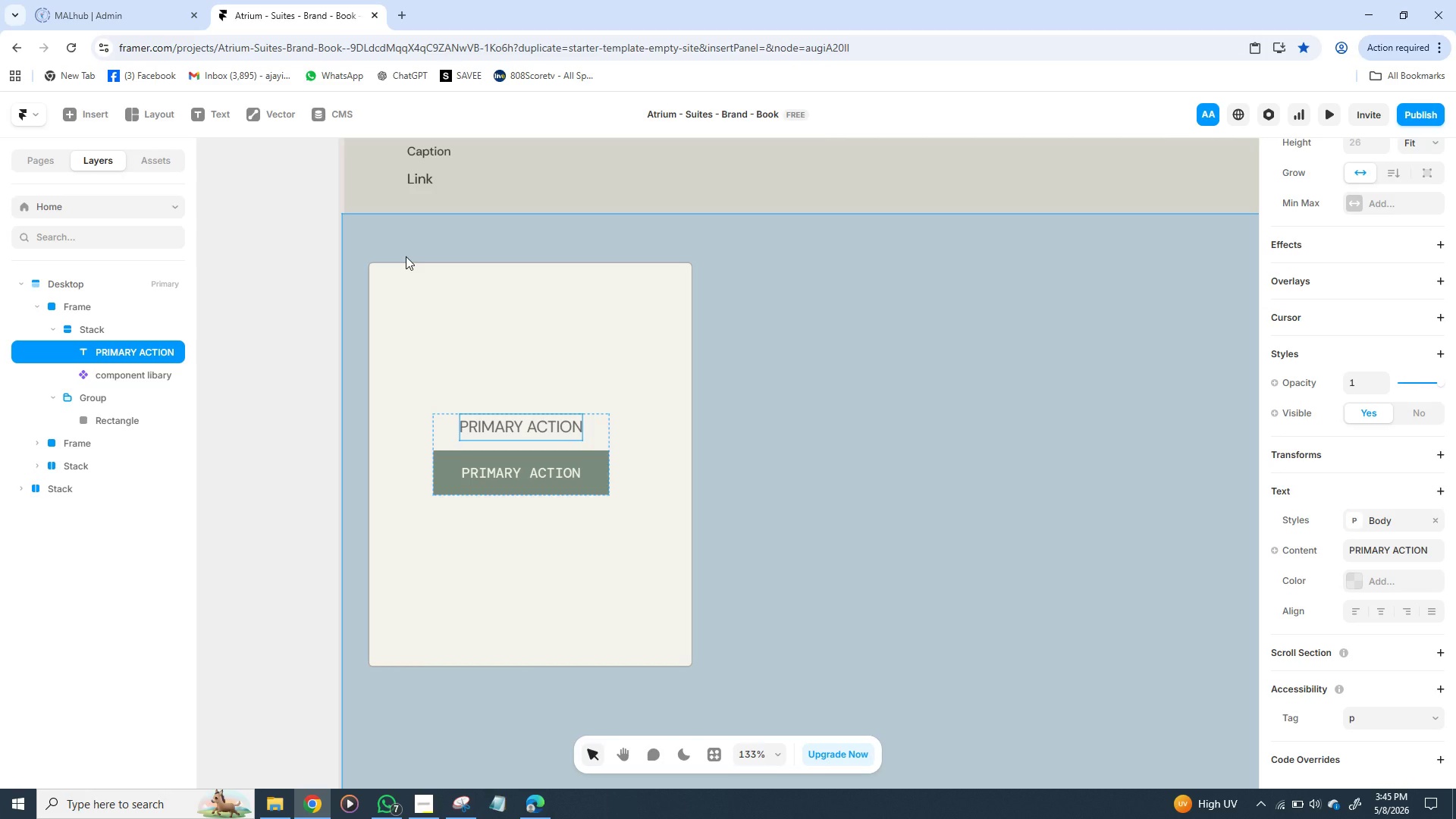 
left_click([406, 256])
 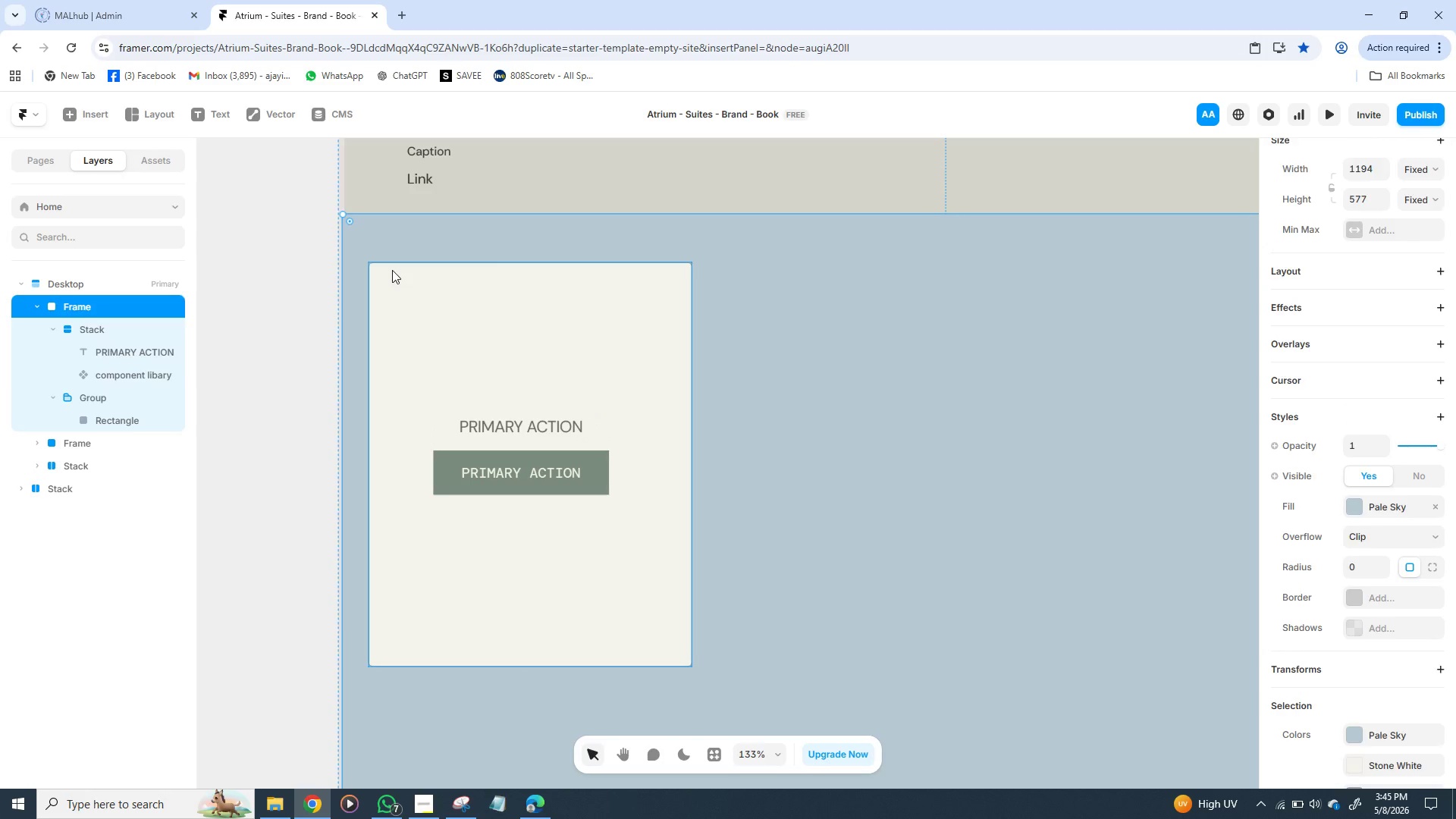 
left_click([392, 270])
 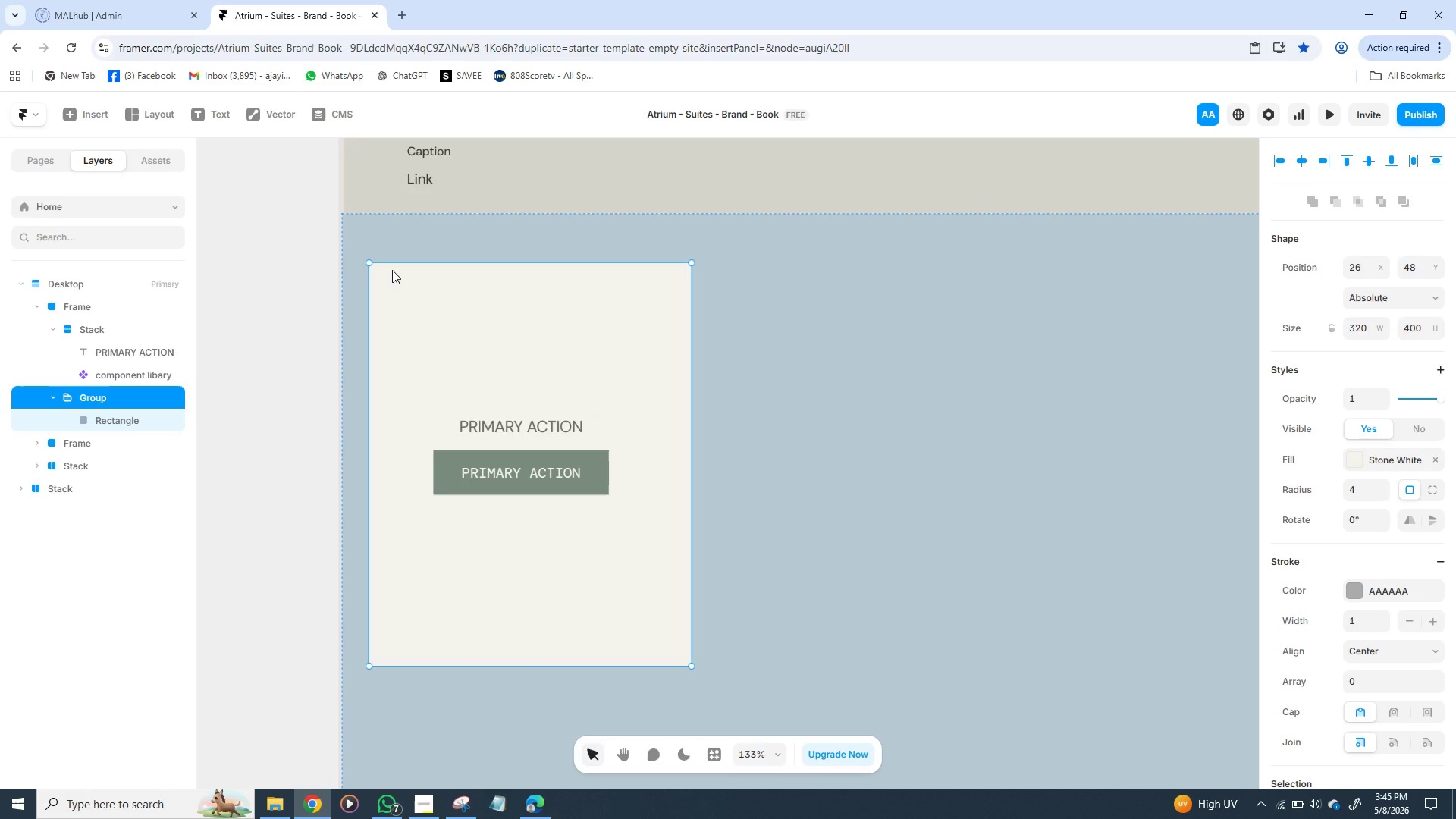 
hold_key(key=ControlLeft, duration=1.69)